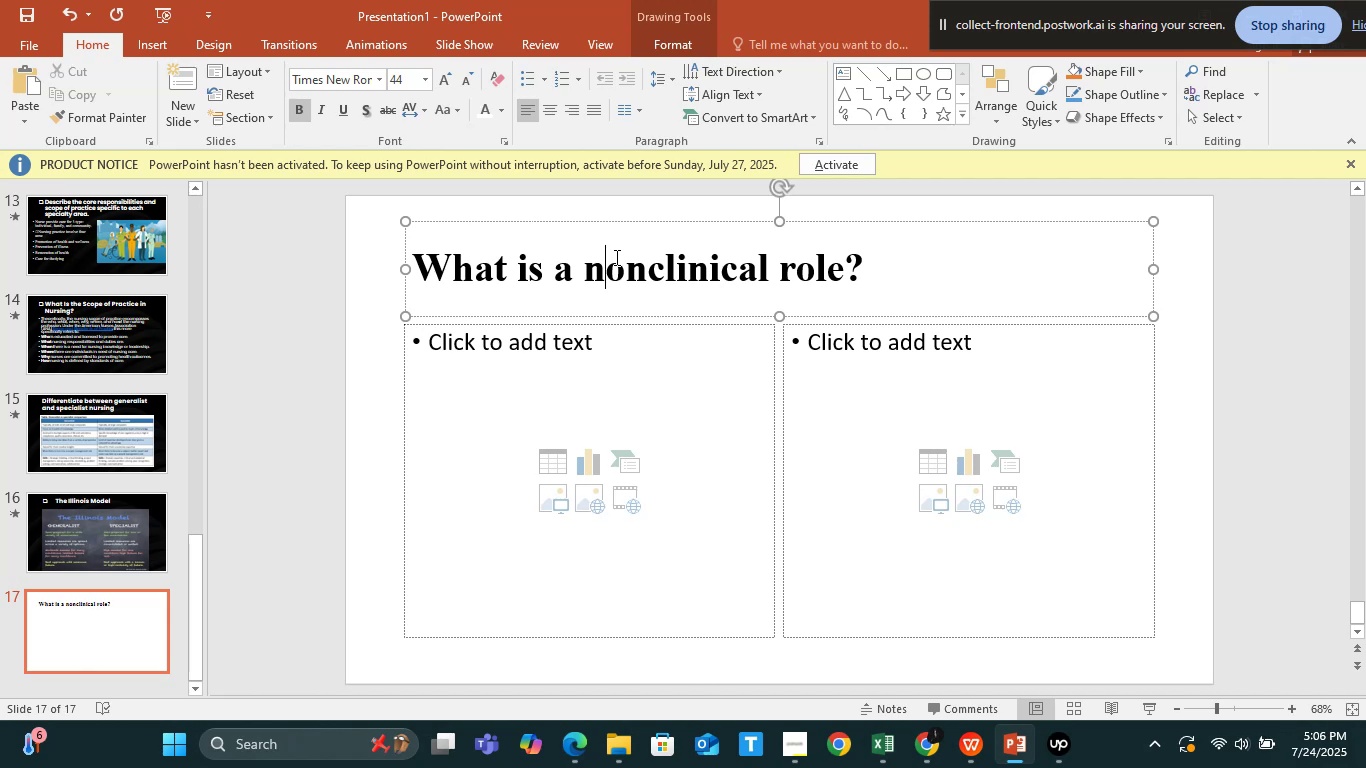 
key(Control+A)
 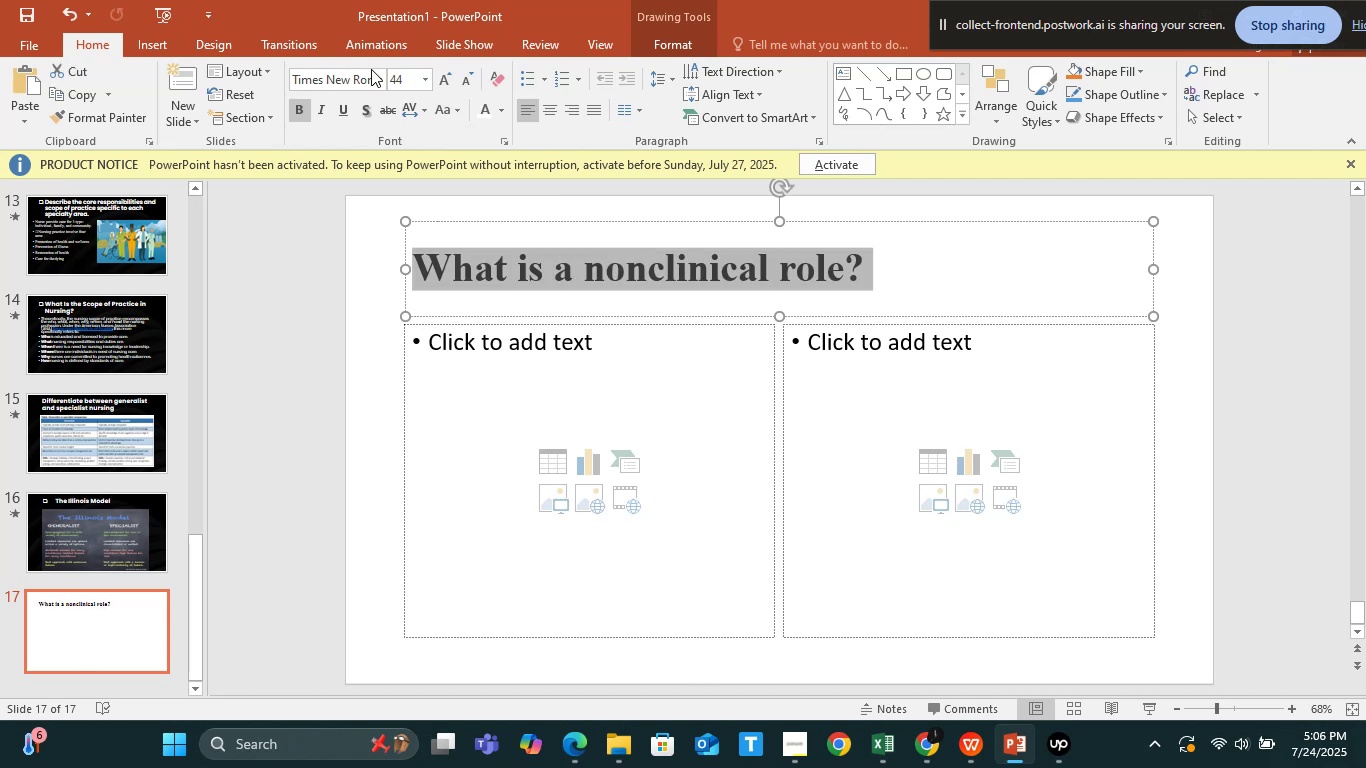 
left_click([358, 77])
 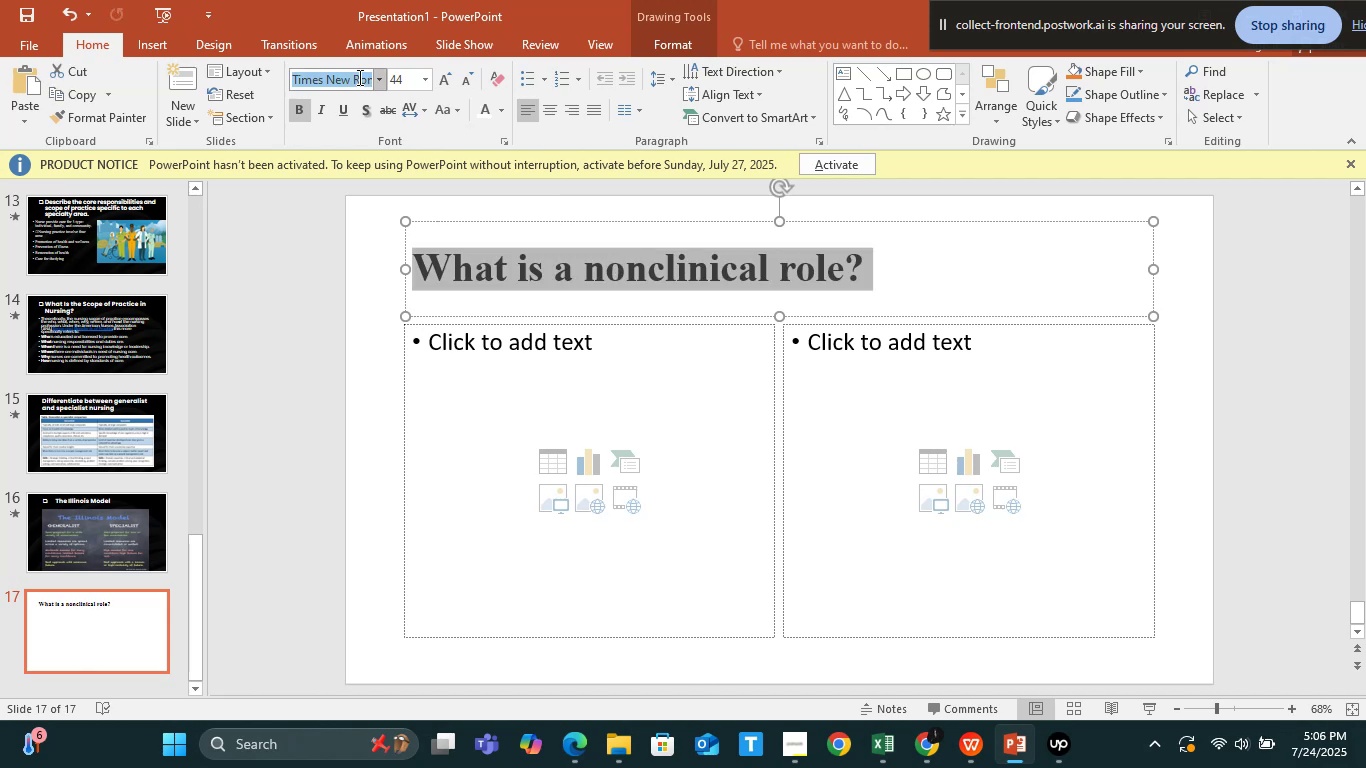 
type(po)
 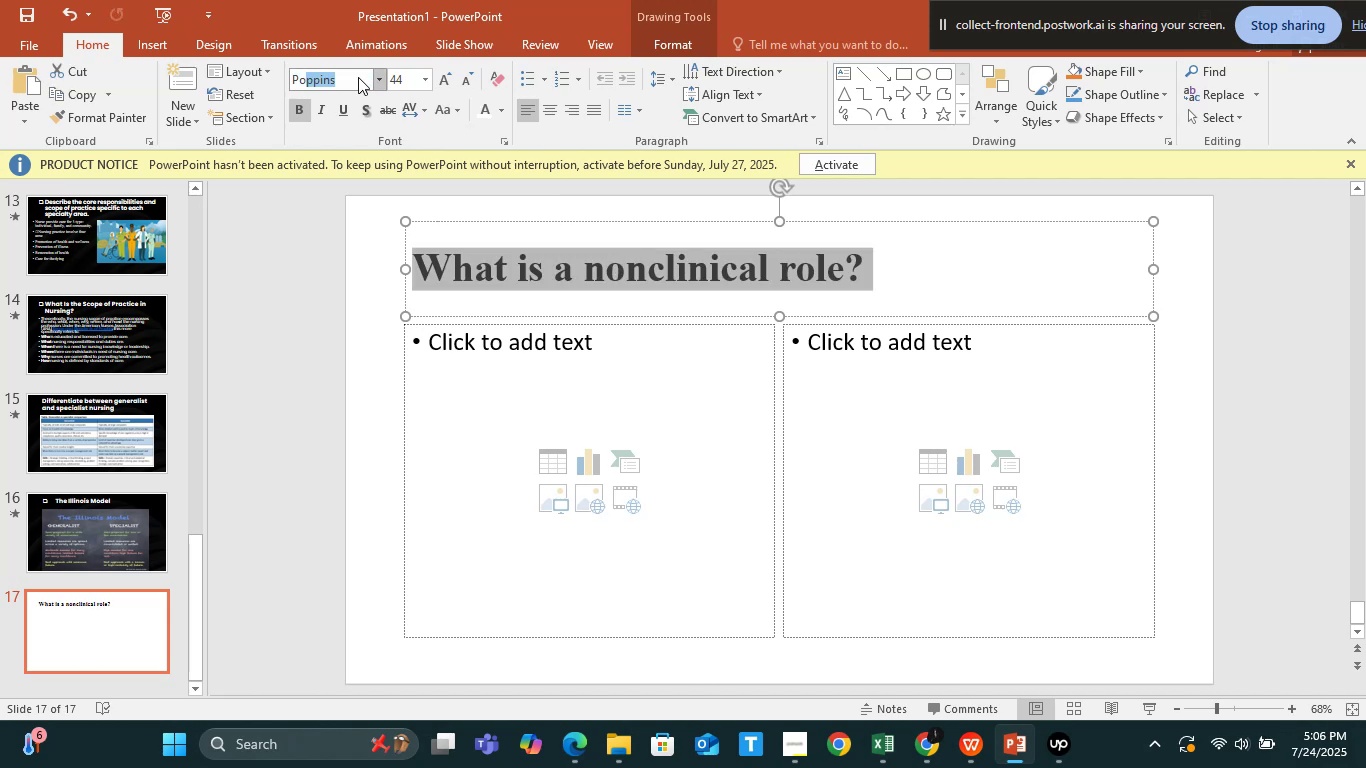 
key(Enter)
 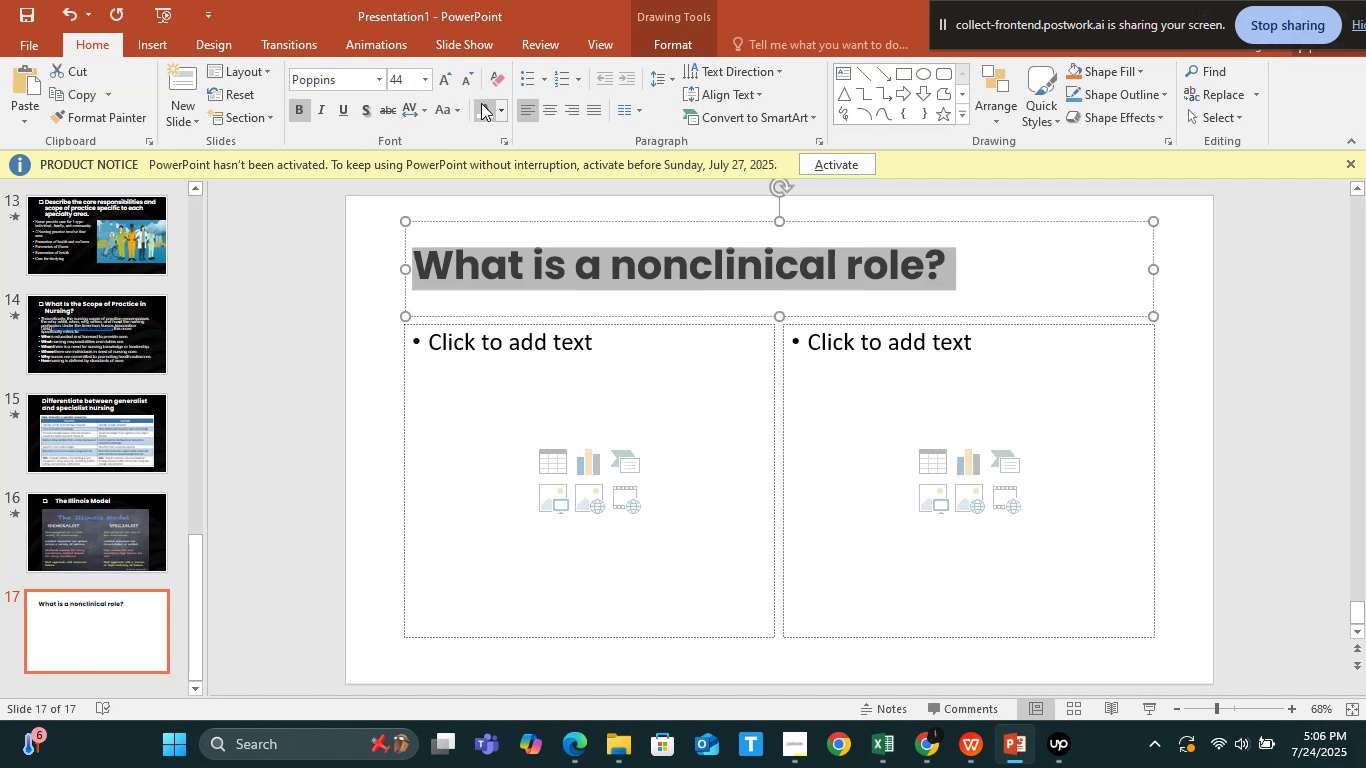 
left_click([481, 103])
 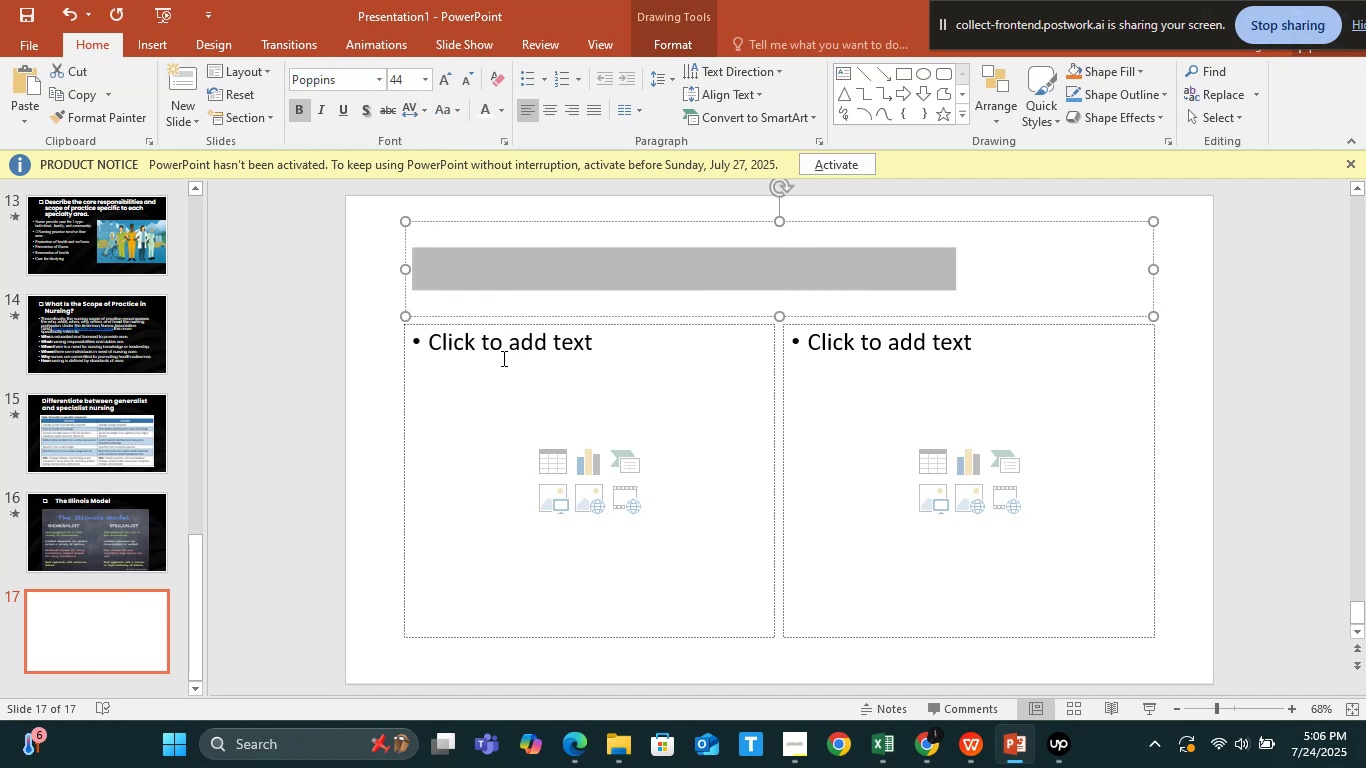 
left_click([502, 362])
 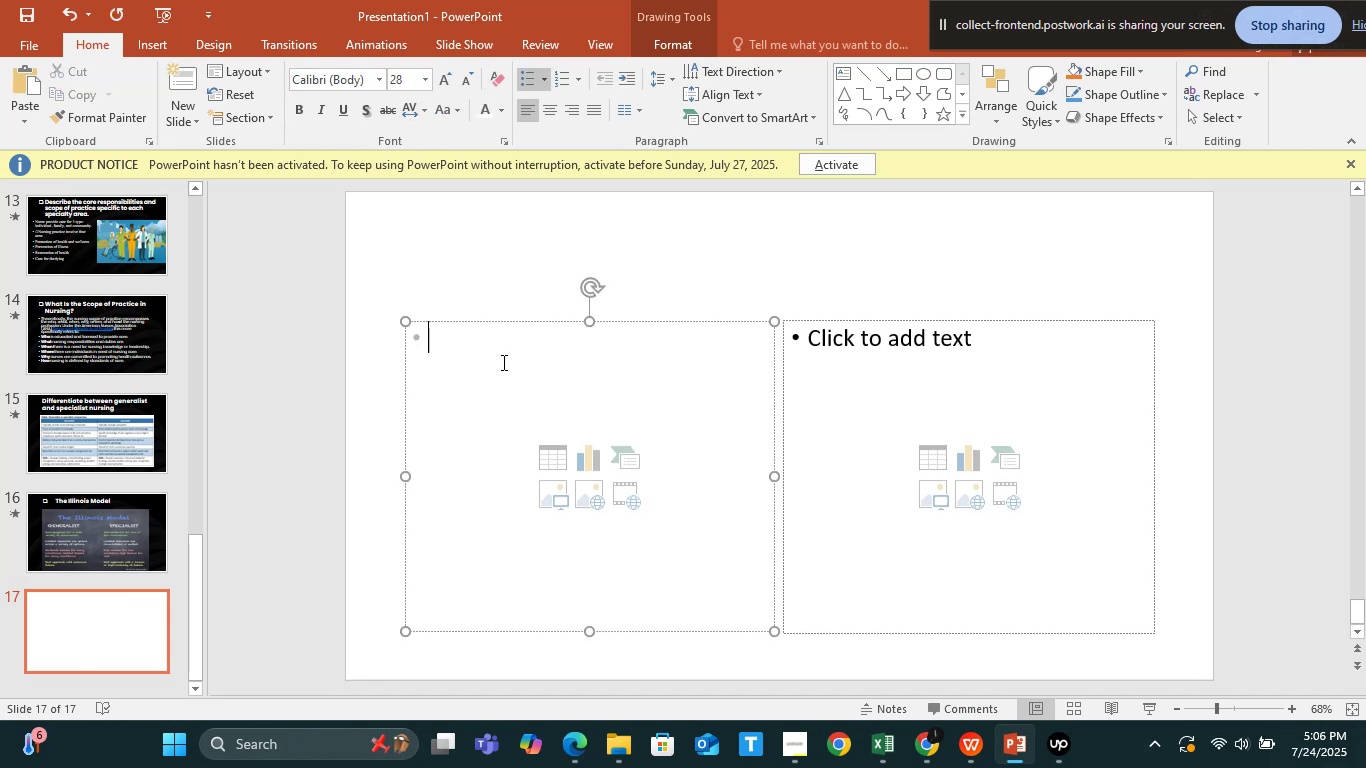 
key(Alt+Tab)
 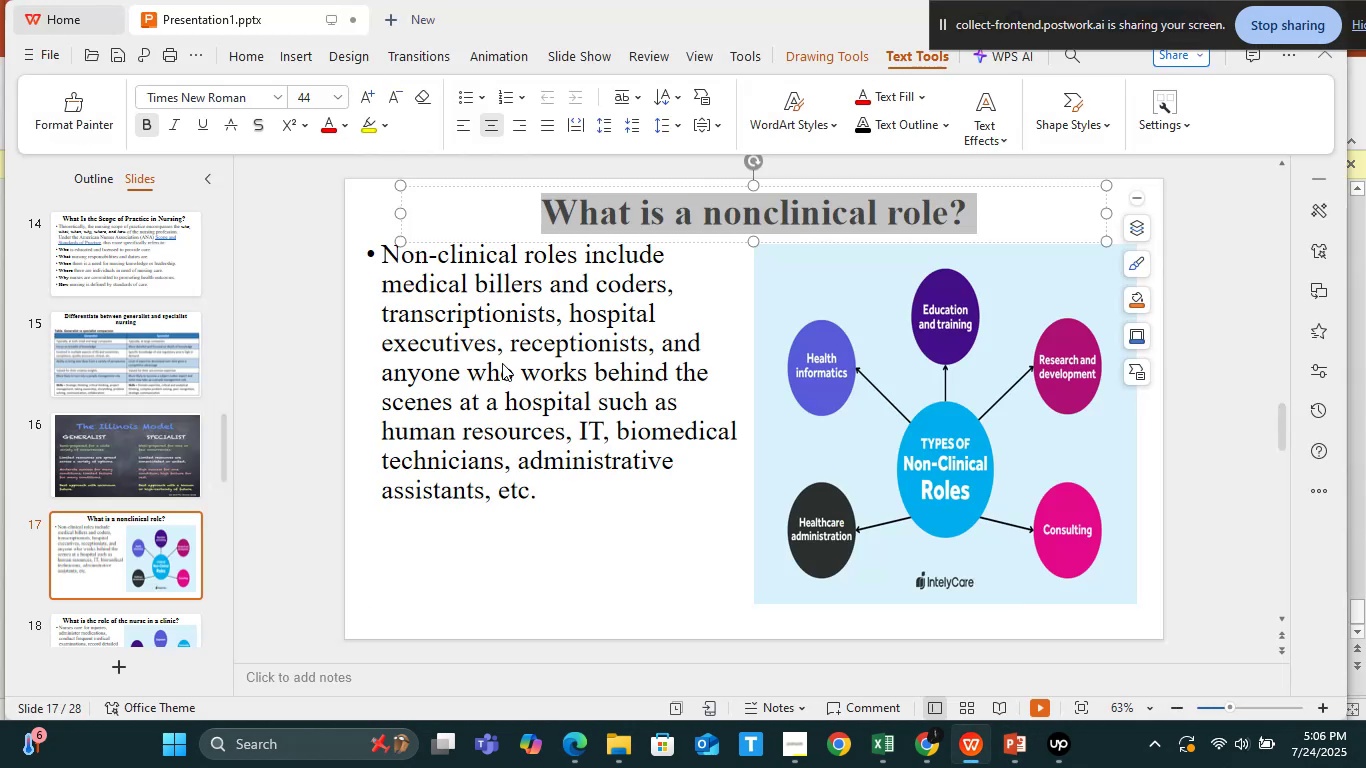 
left_click([502, 363])
 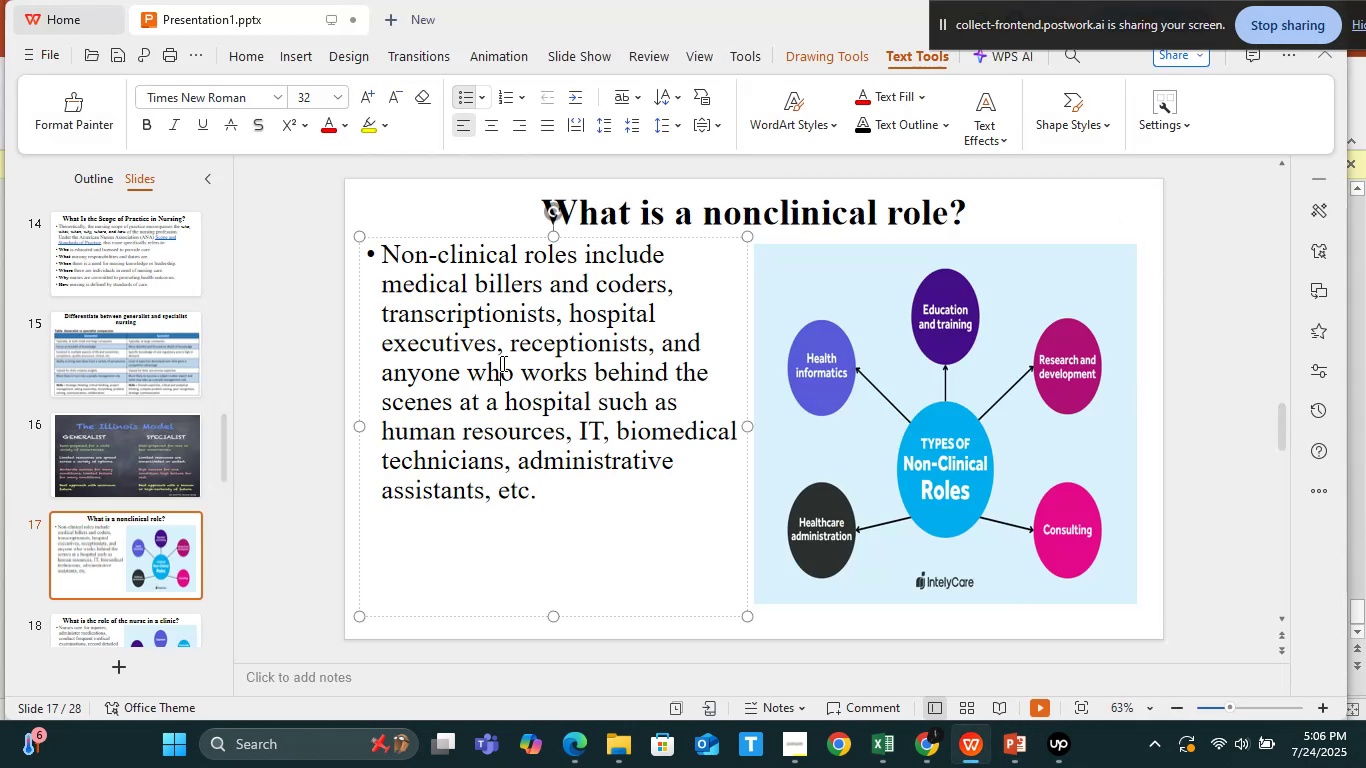 
key(Control+A)
 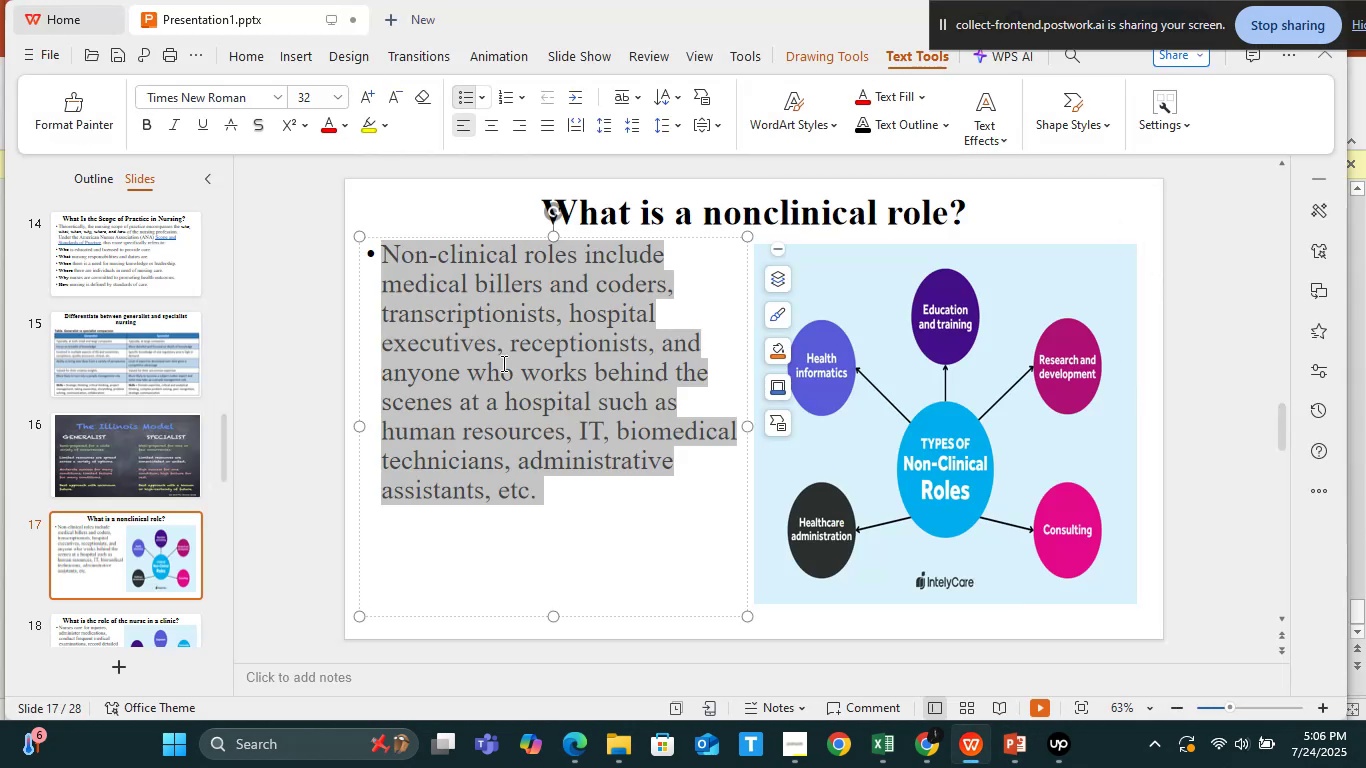 
key(Control+C)
 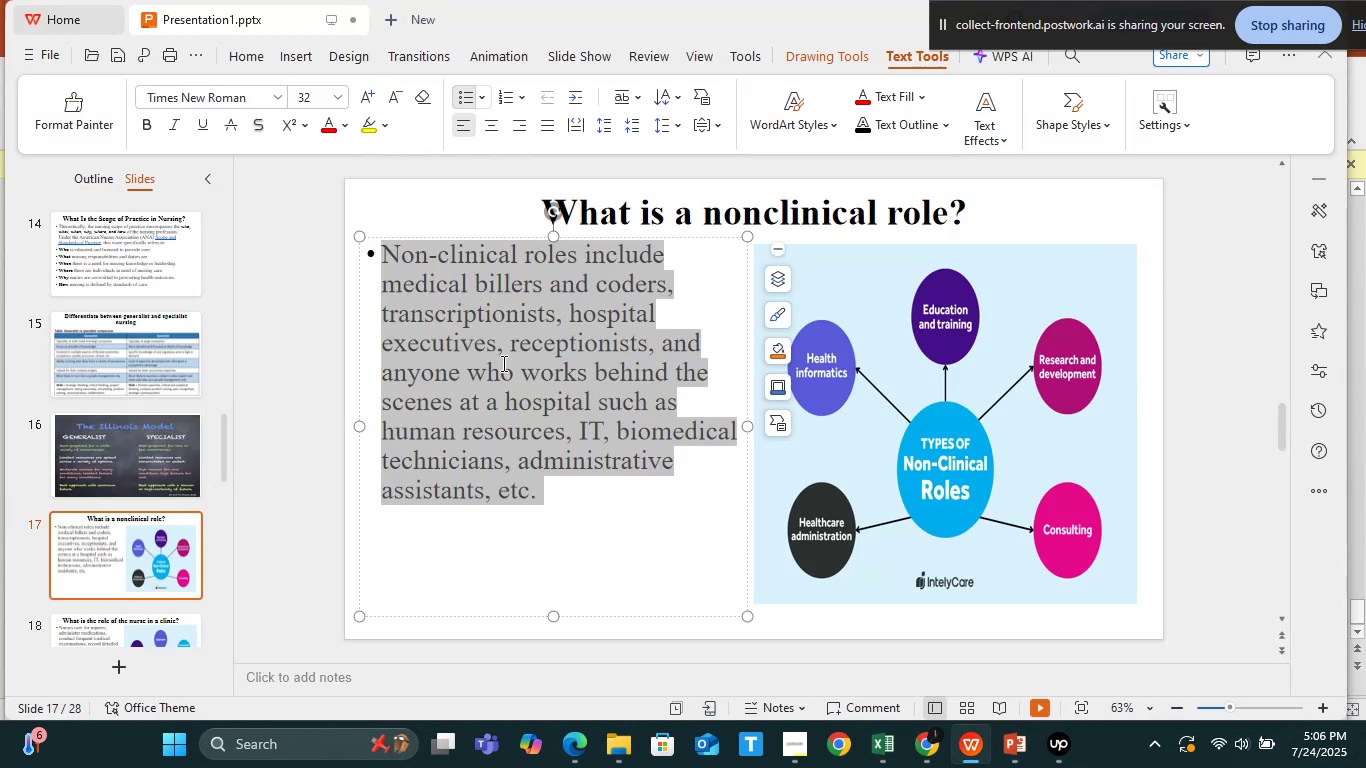 
key(Alt+Tab)
 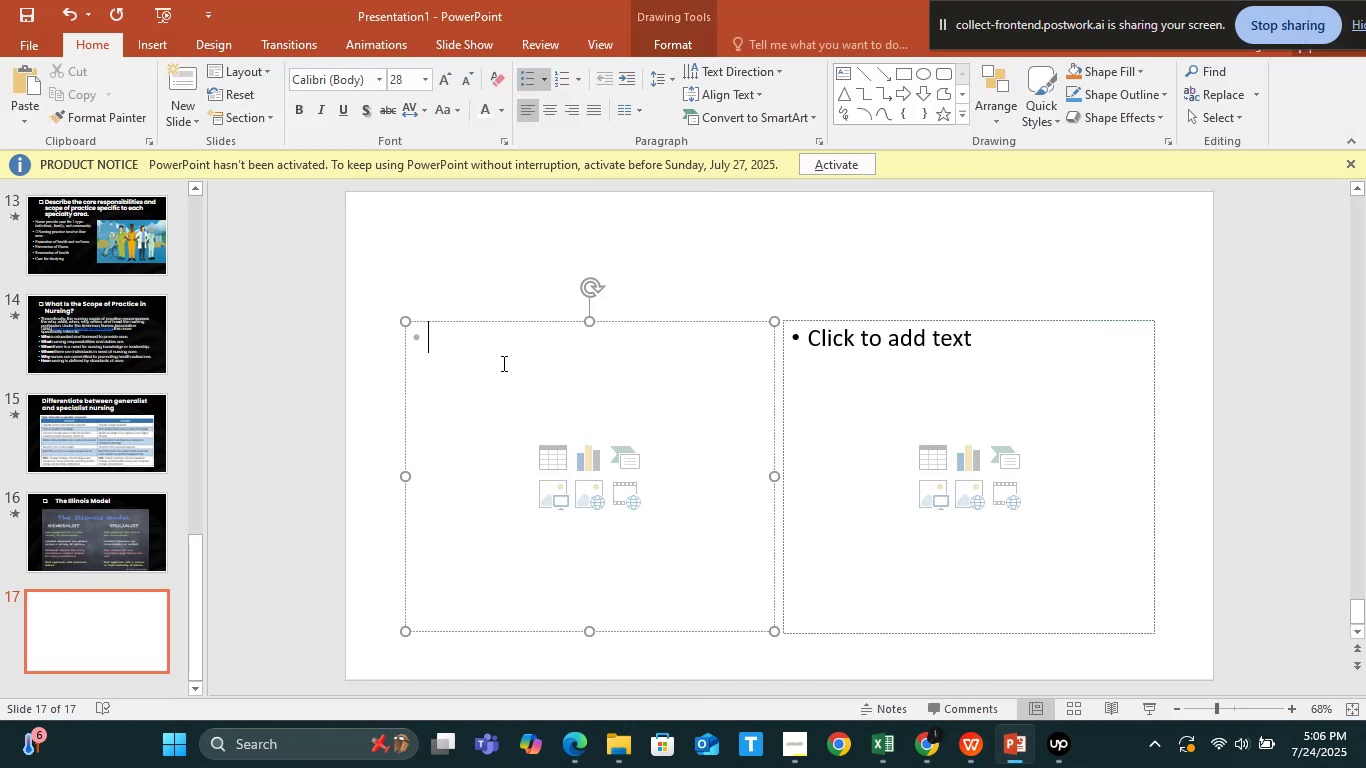 
key(Control+V)
 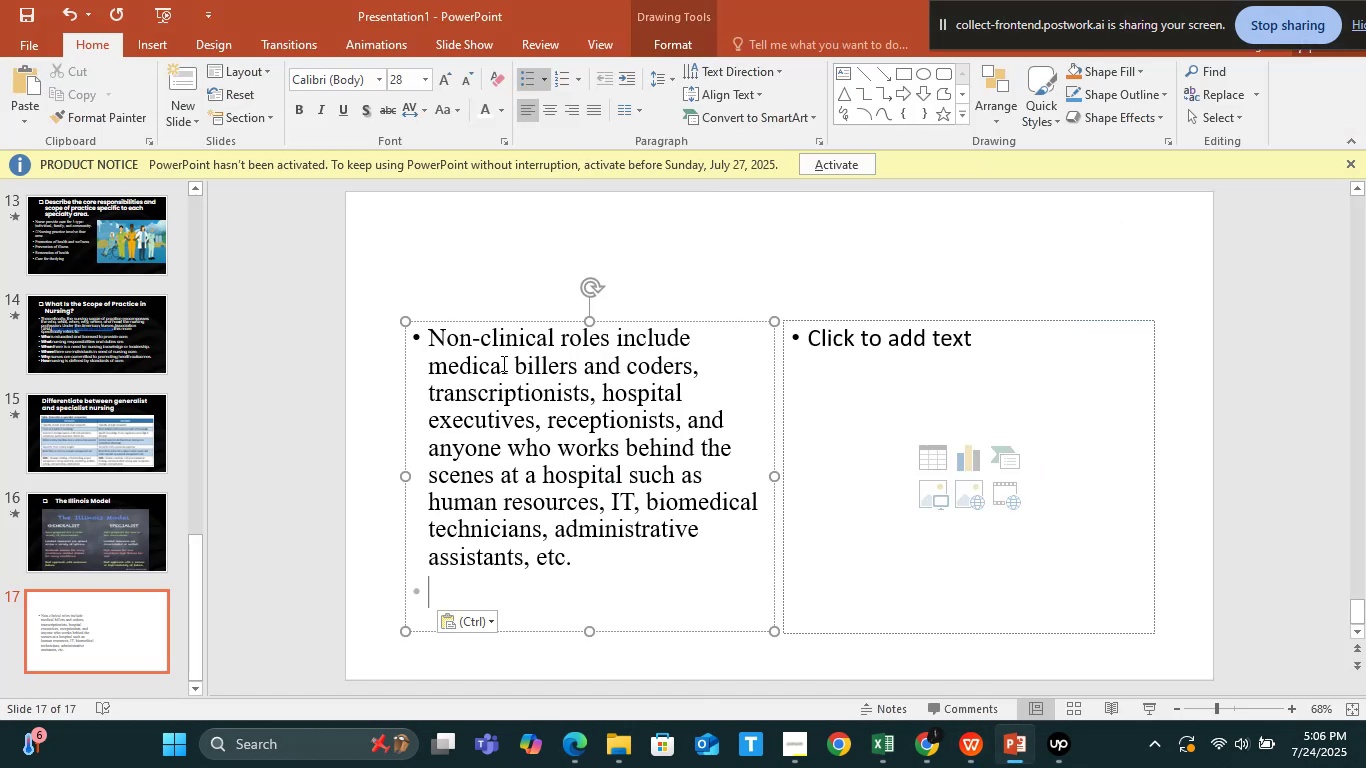 
key(Backspace)
 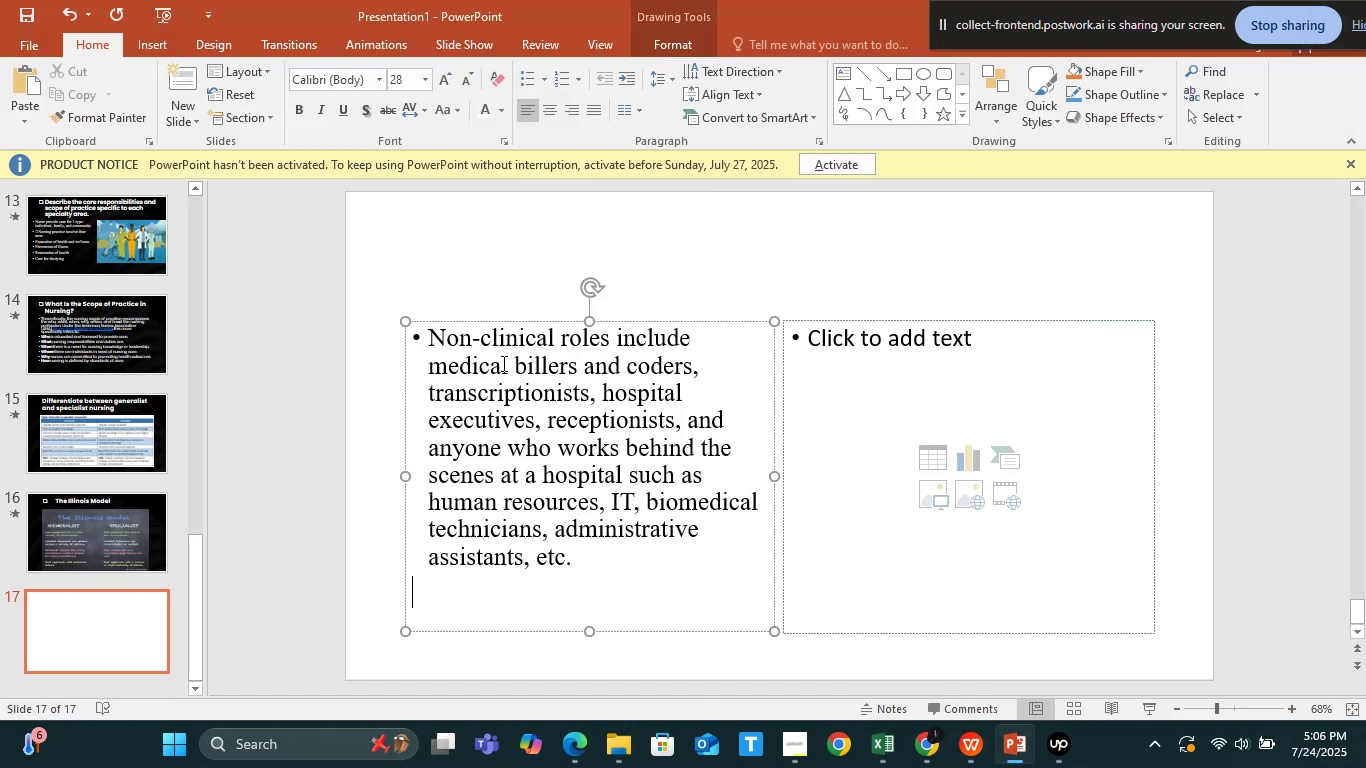 
key(Backspace)
 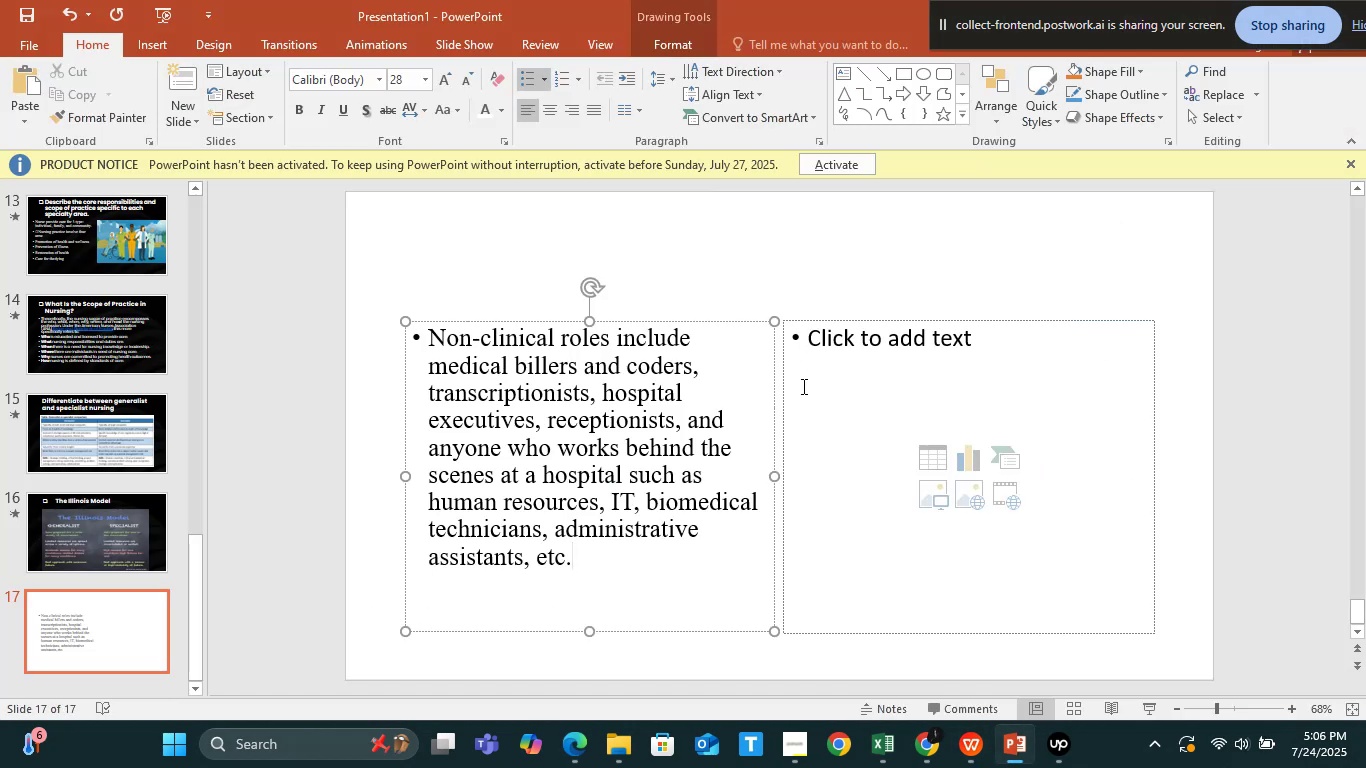 
left_click([574, 389])
 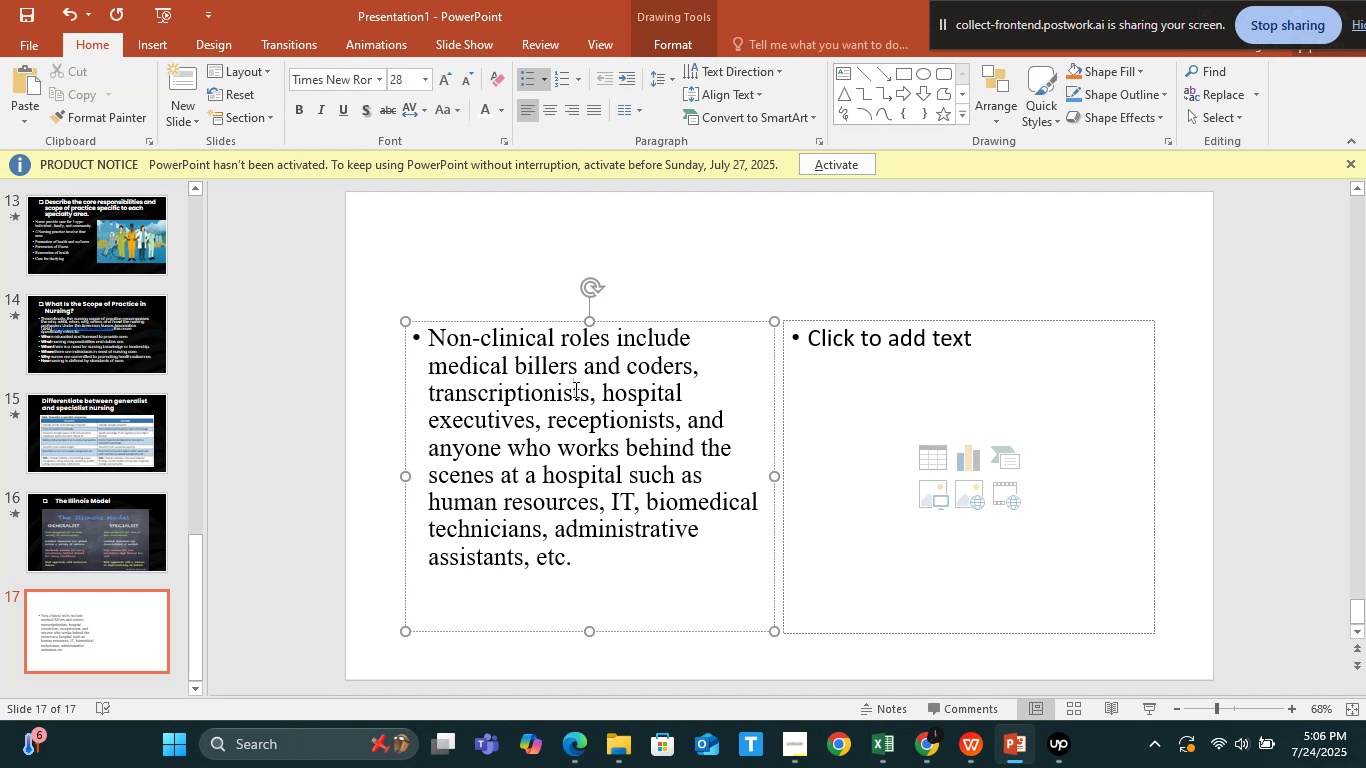 
key(Control+A)
 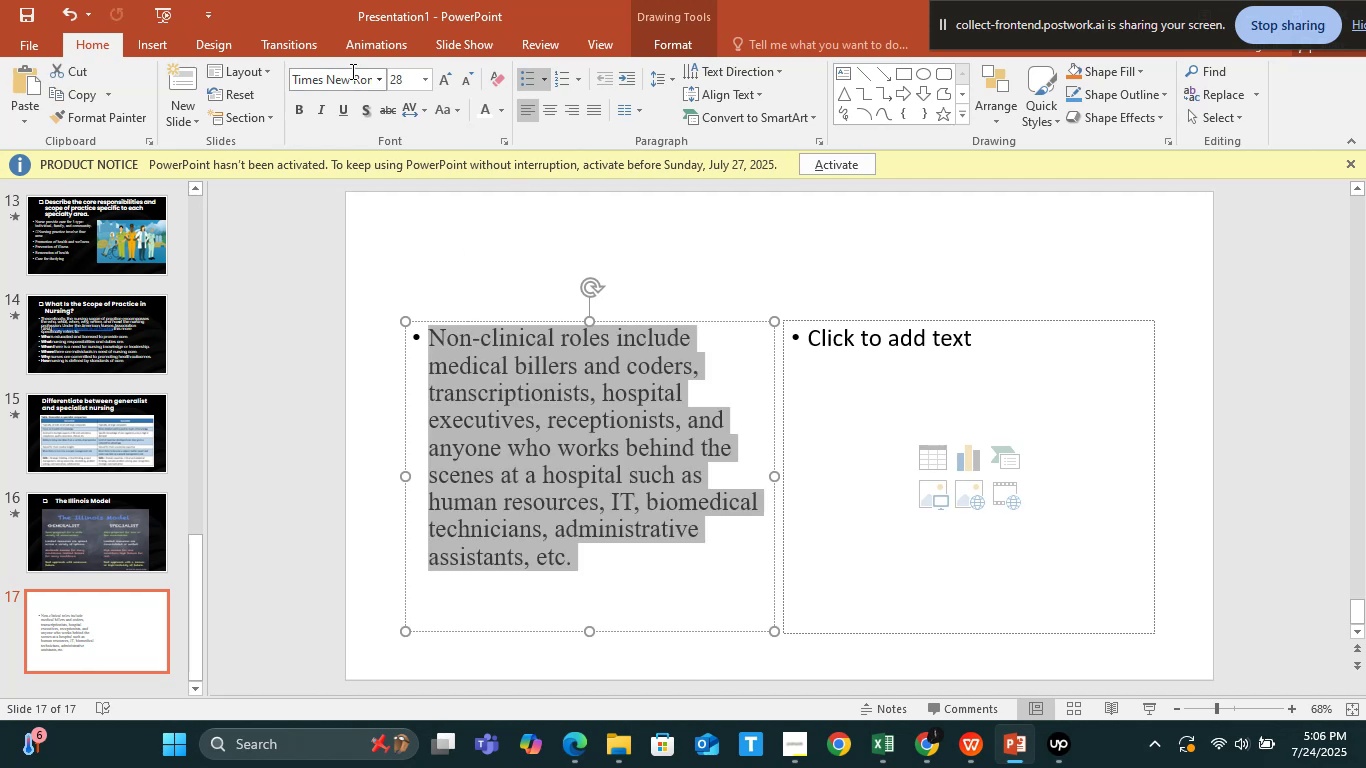 
left_click([351, 71])
 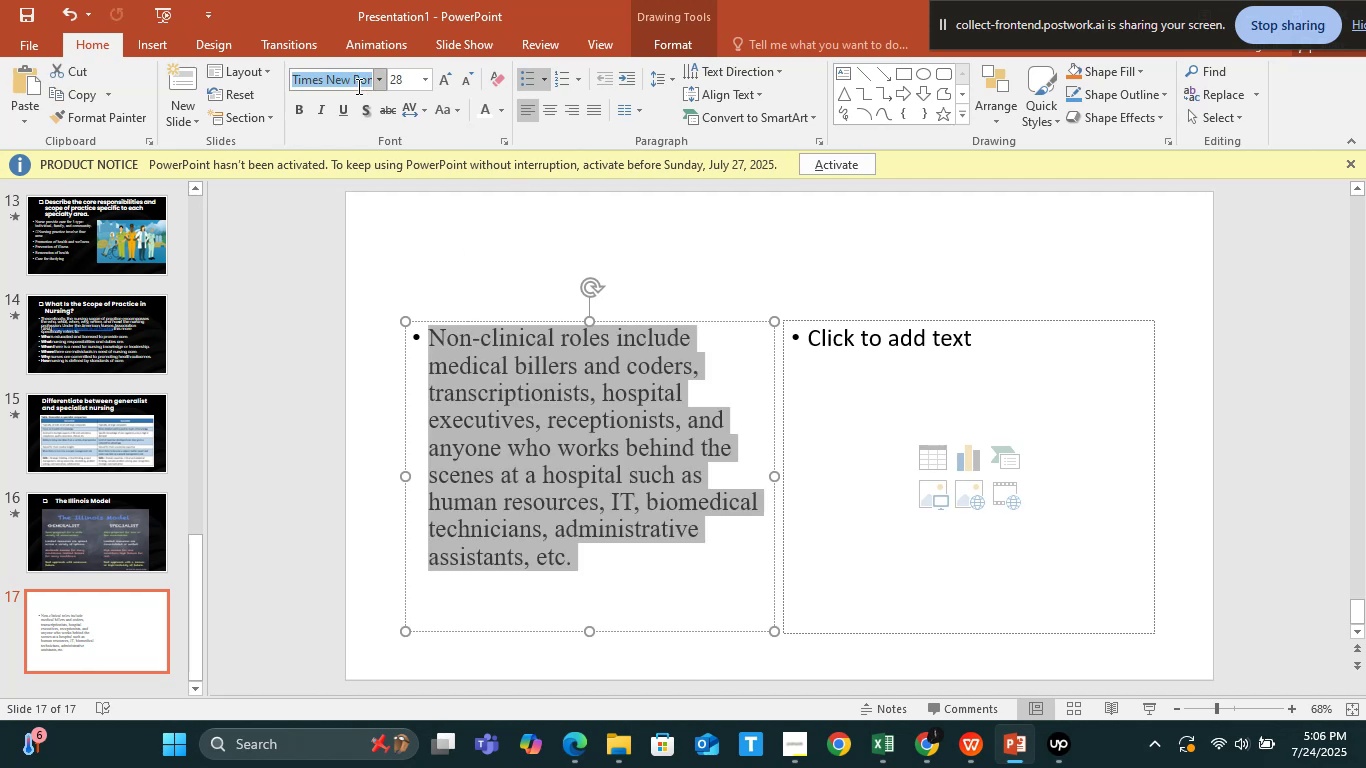 
type(po)
 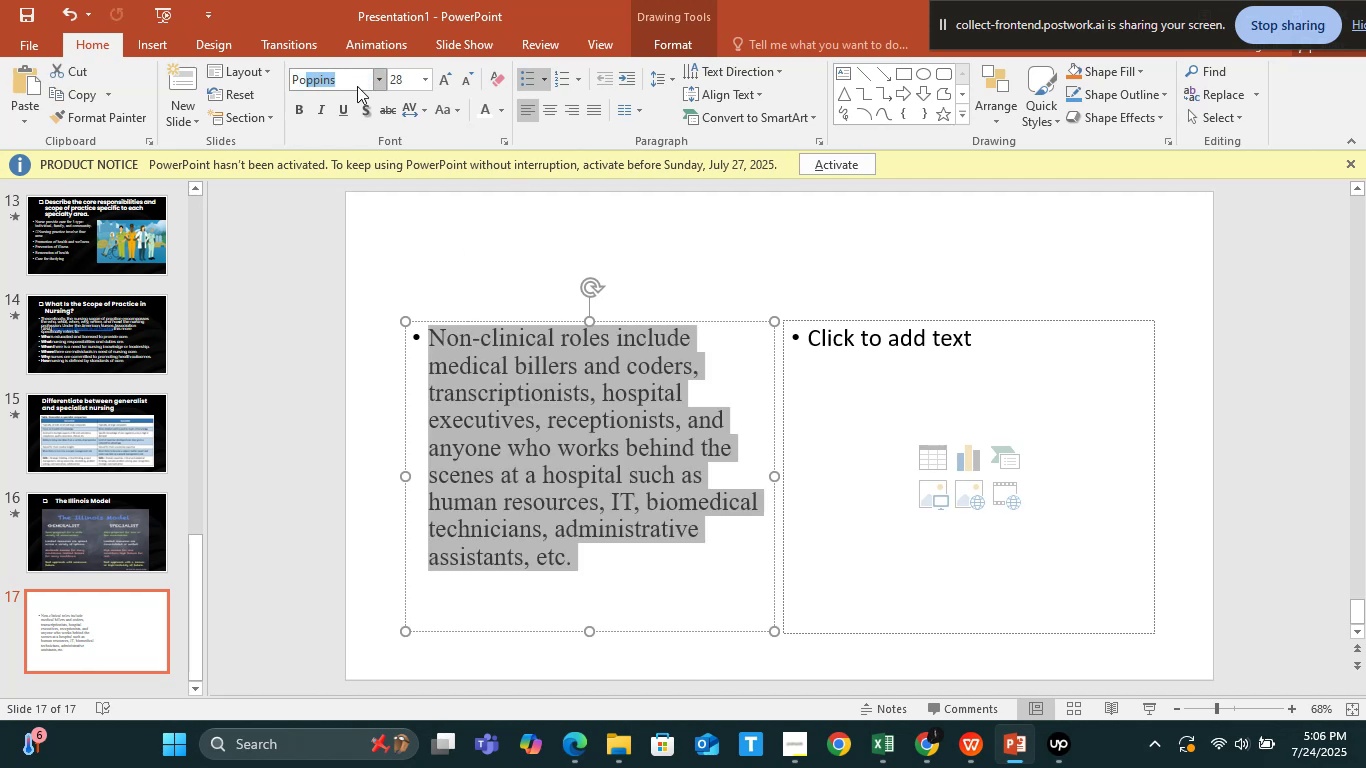 
key(Enter)
 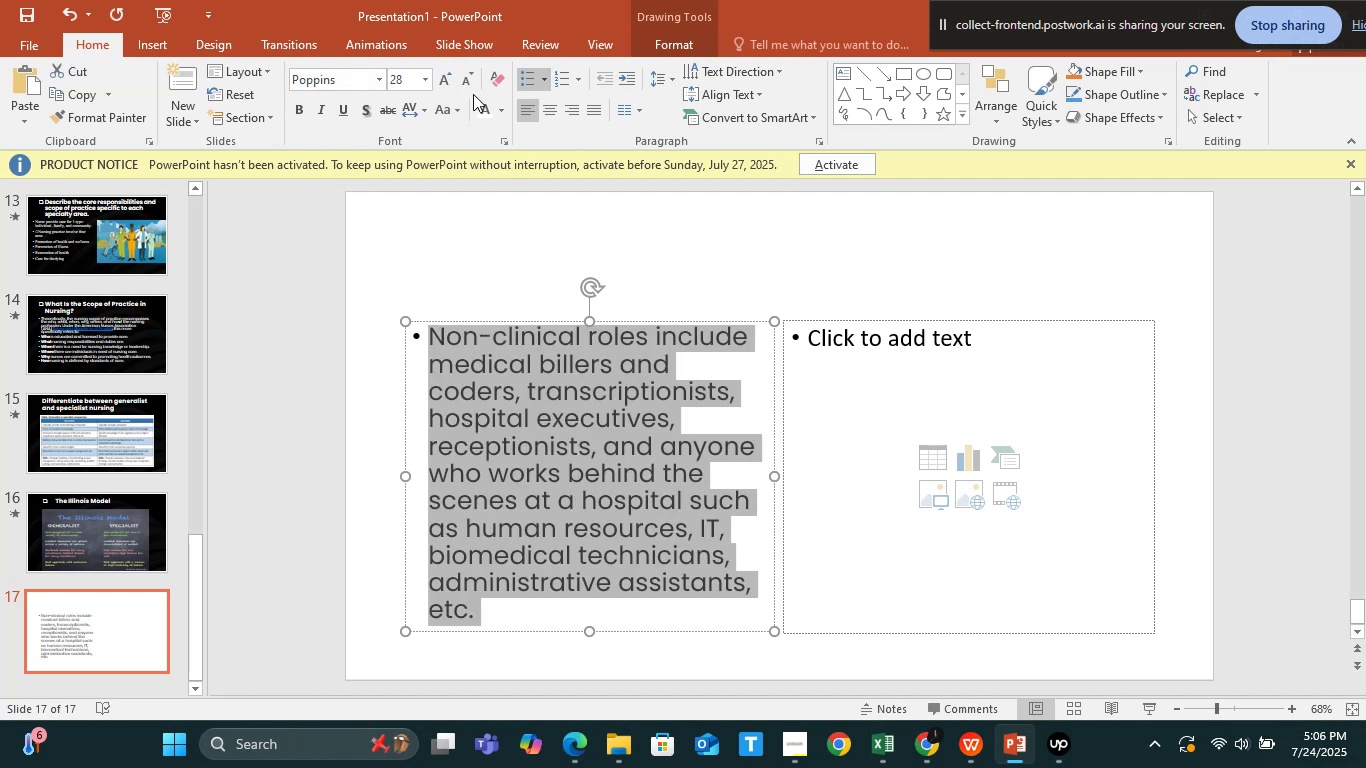 
left_click([483, 104])
 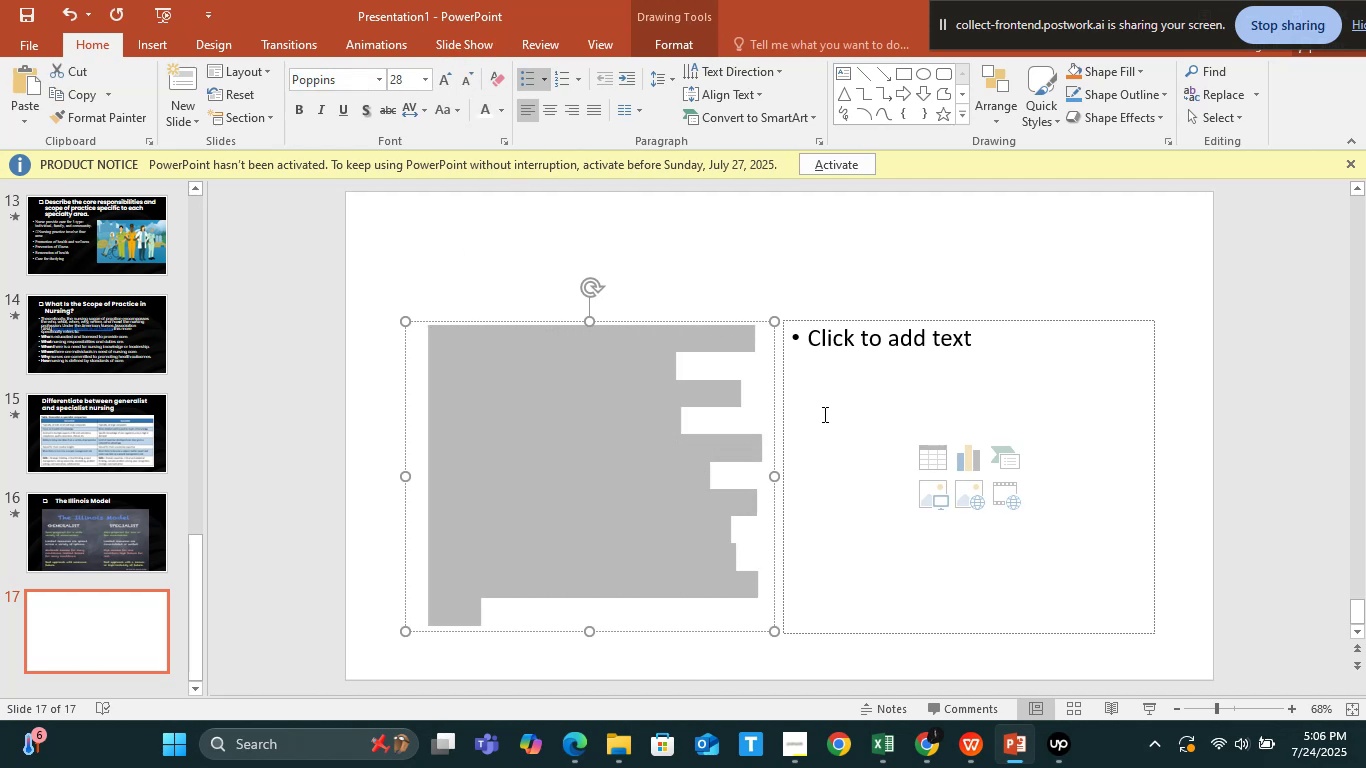 
left_click([824, 416])
 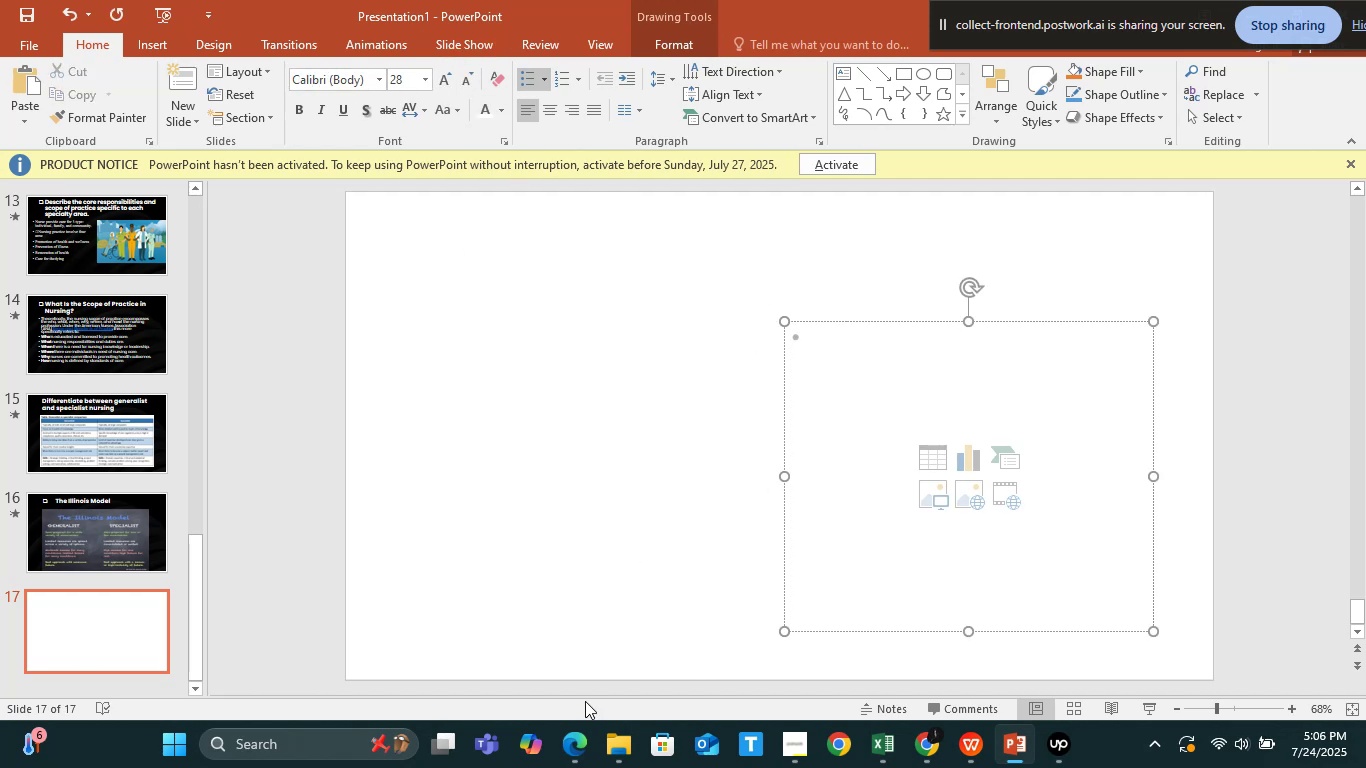 
left_click([611, 767])
 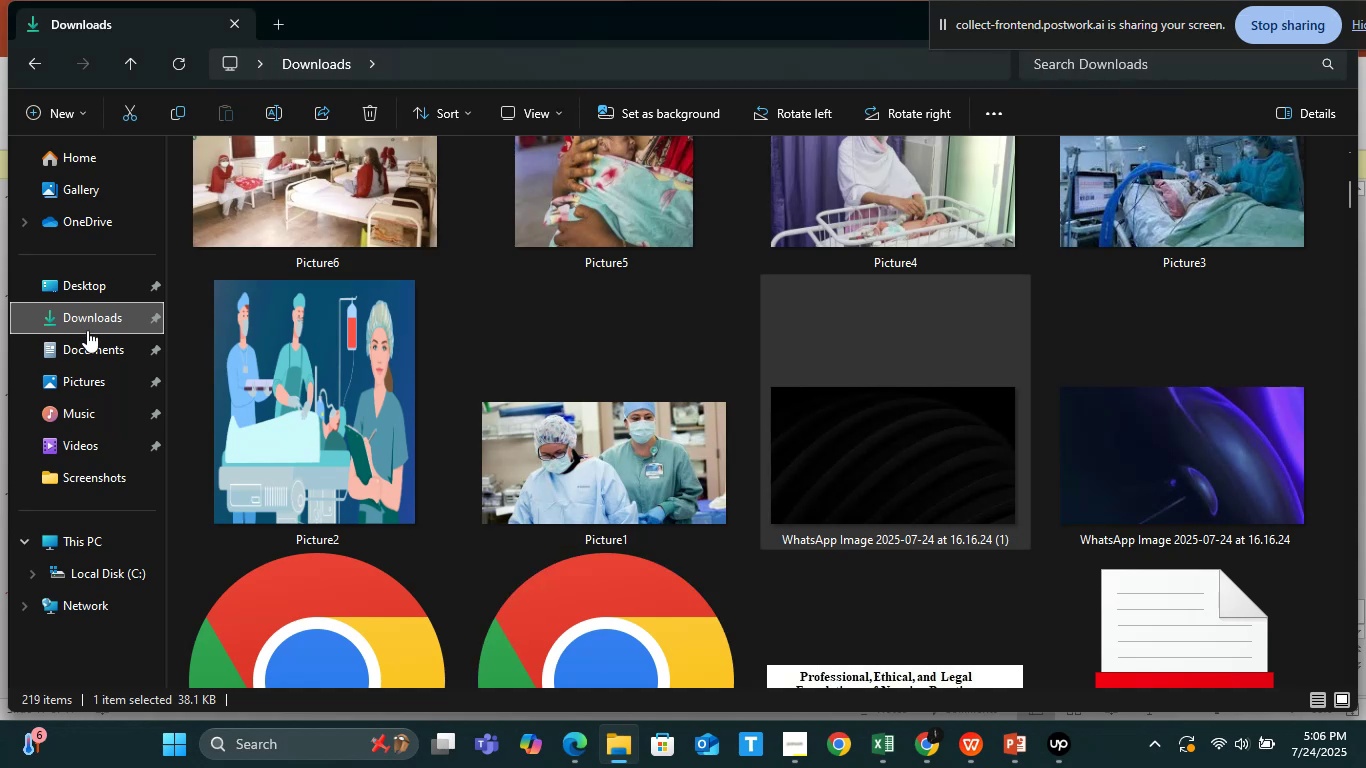 
left_click([86, 315])
 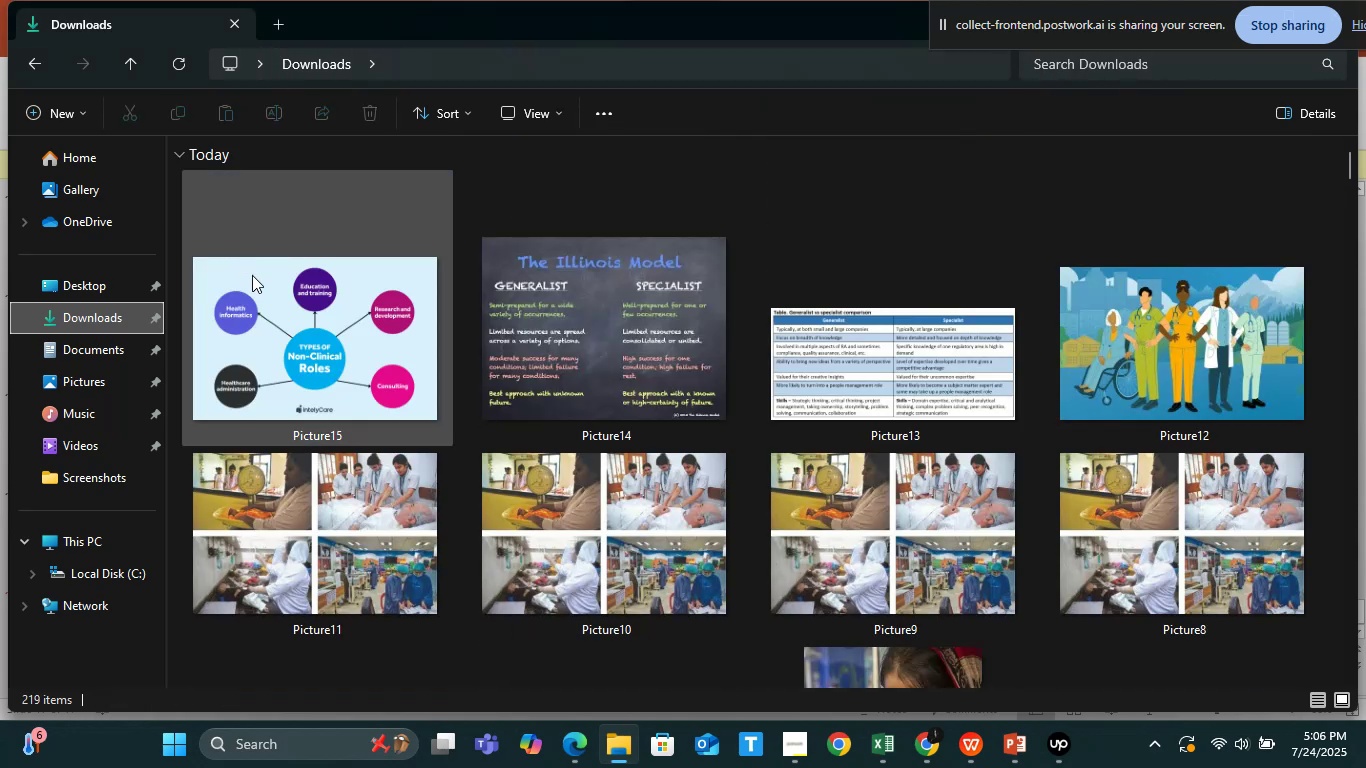 
left_click_drag(start_coordinate=[272, 309], to_coordinate=[943, 475])
 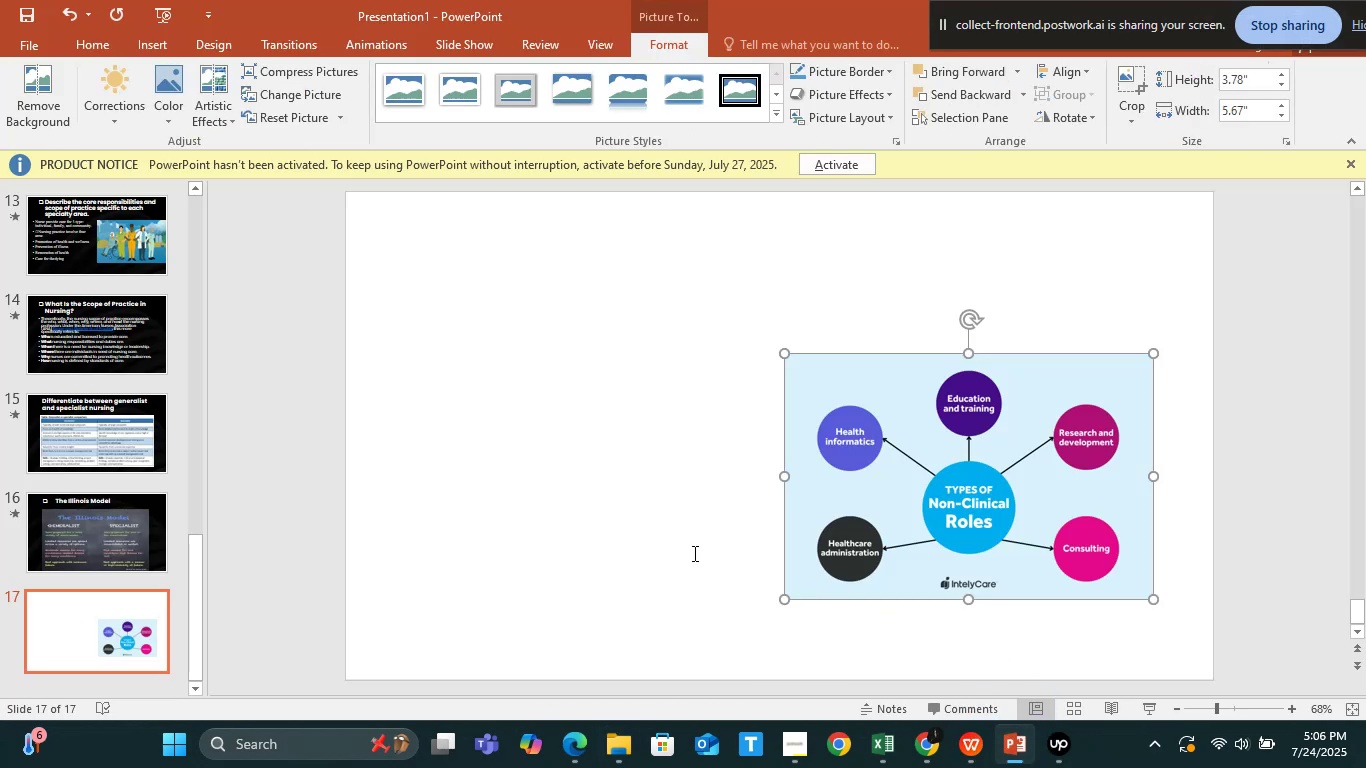 
left_click([668, 544])
 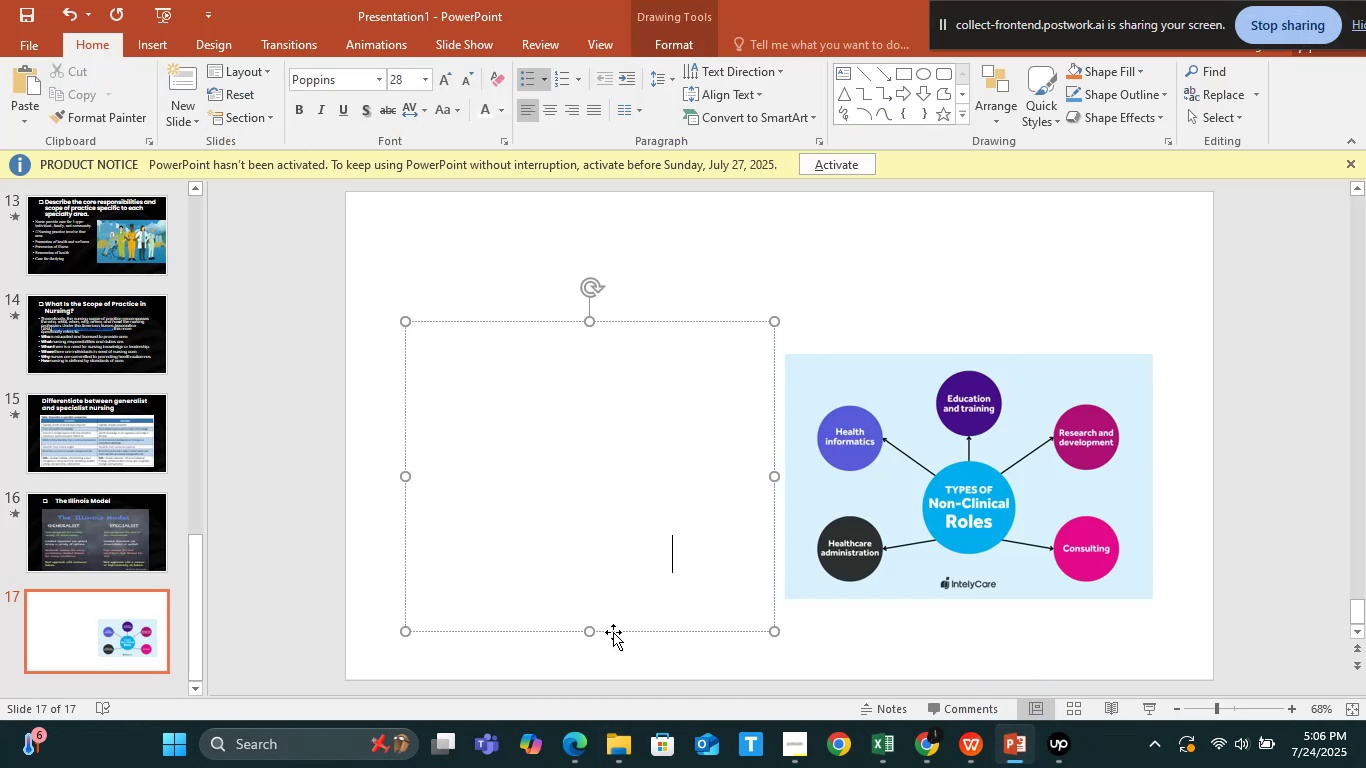 
left_click([613, 632])
 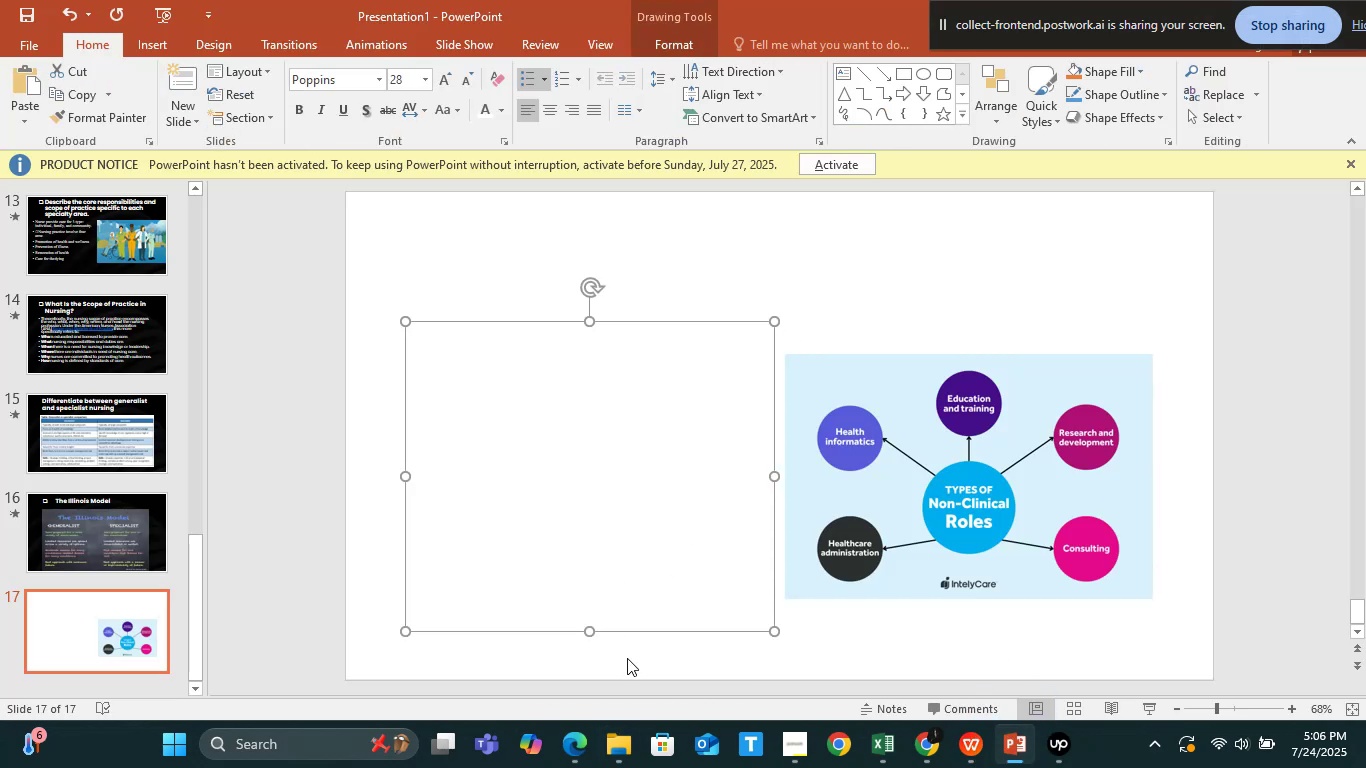 
double_click([627, 658])
 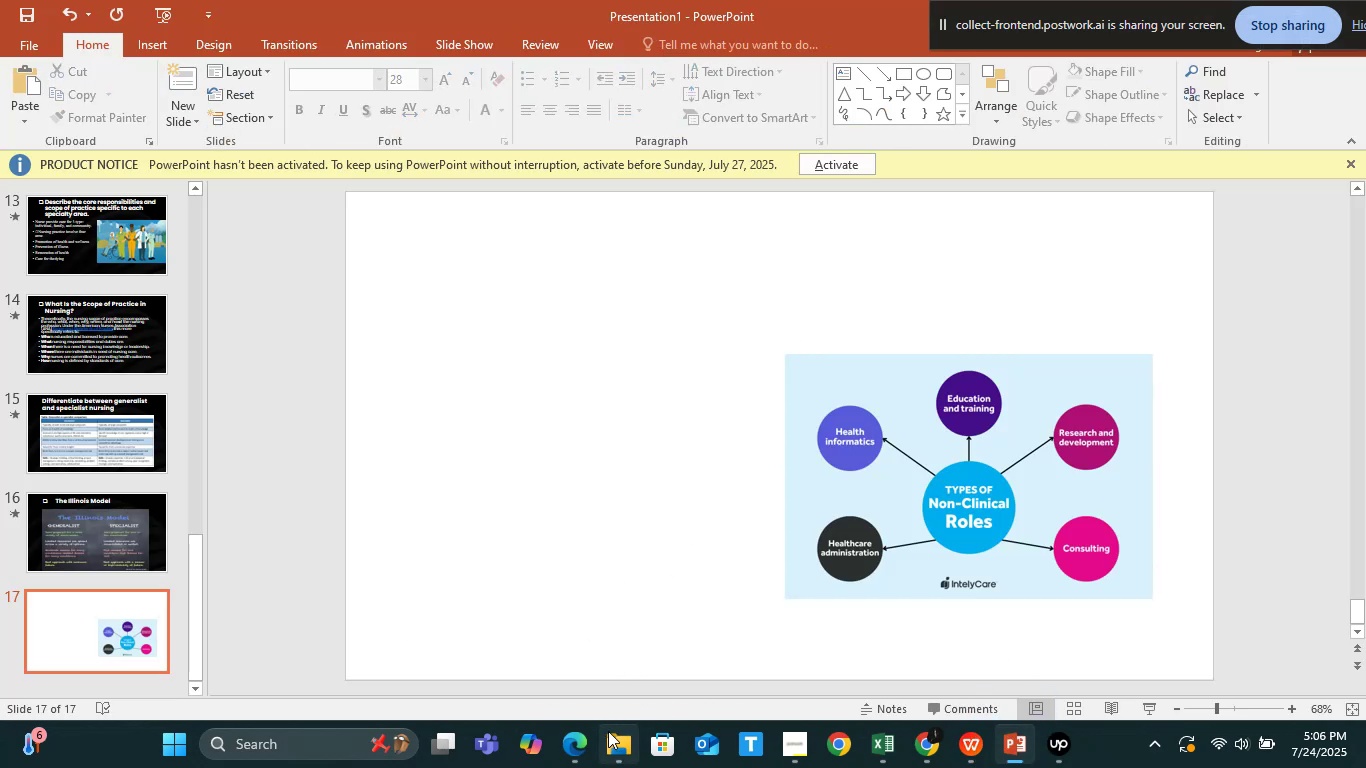 
left_click([612, 741])
 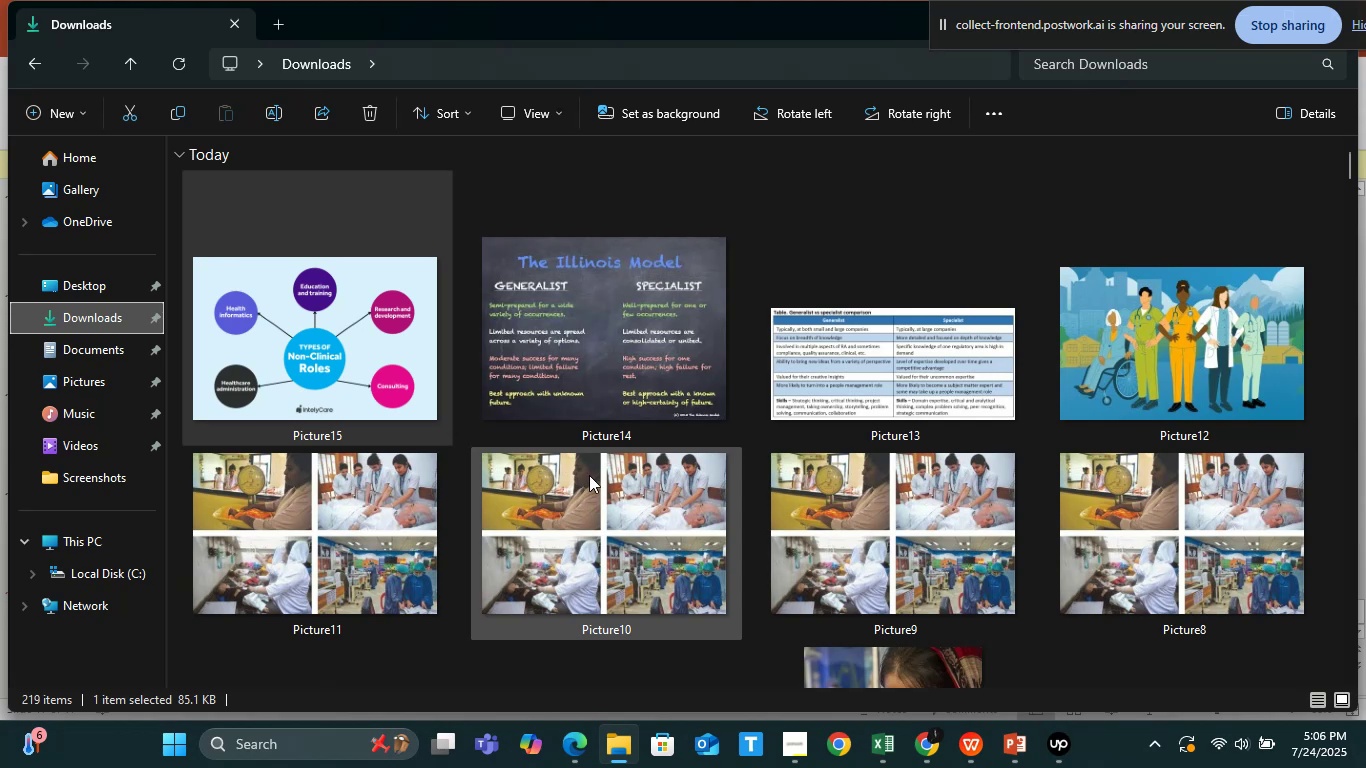 
scroll: coordinate [873, 544], scroll_direction: down, amount: 2.0
 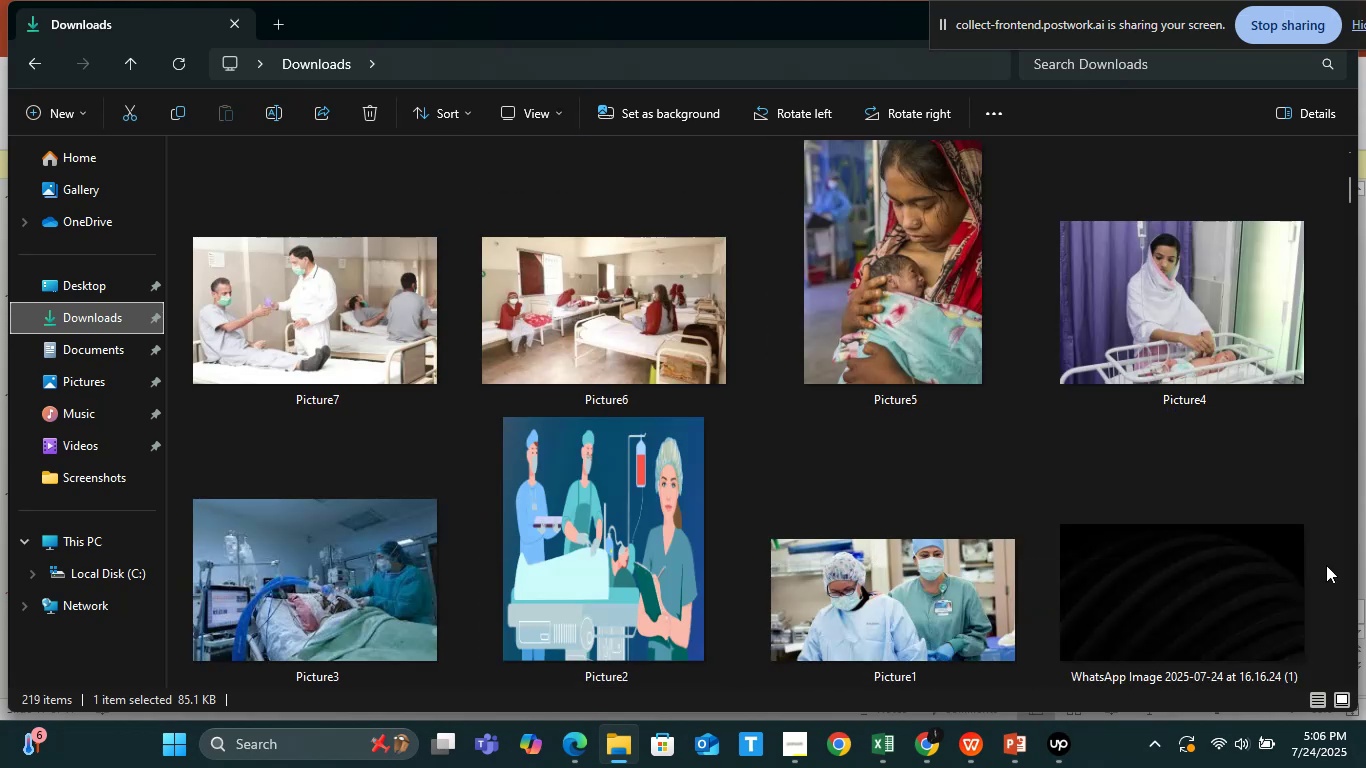 
left_click_drag(start_coordinate=[1249, 563], to_coordinate=[831, 389])
 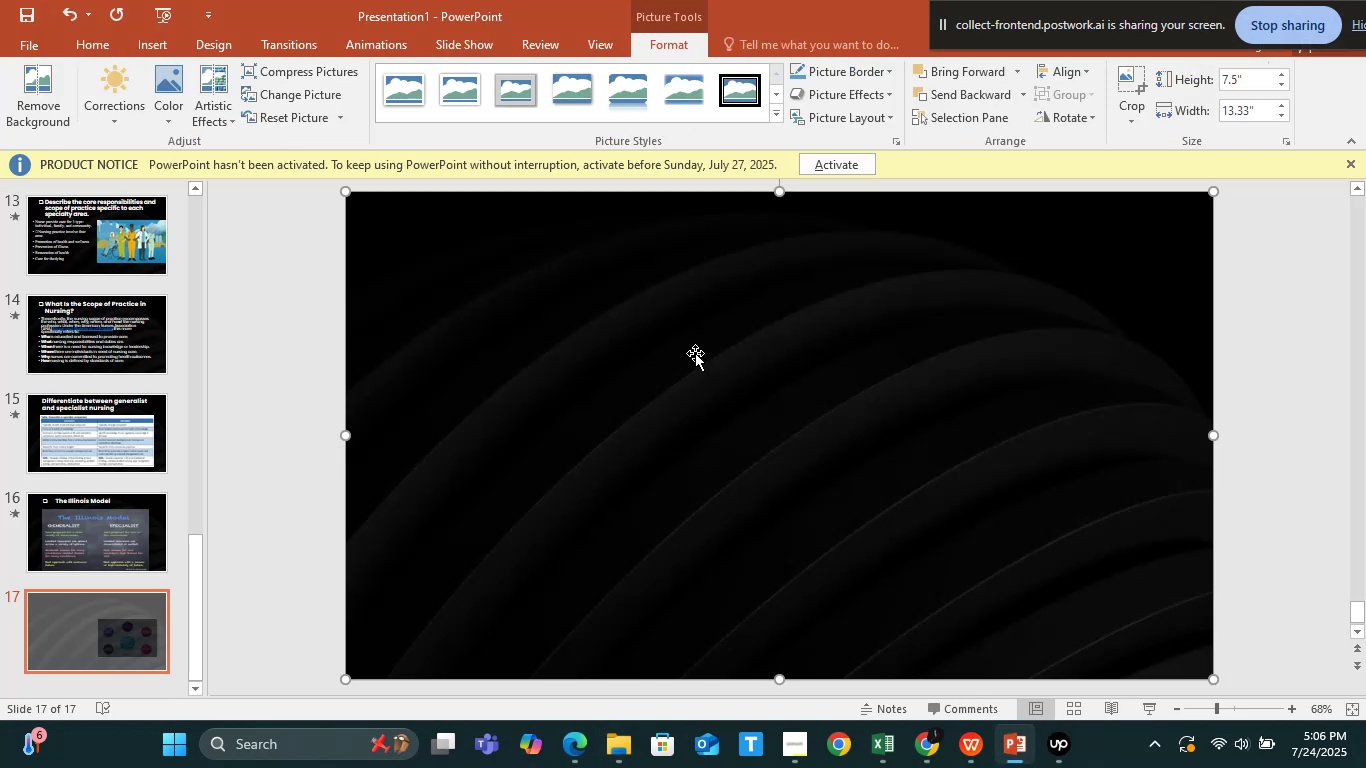 
right_click([695, 353])
 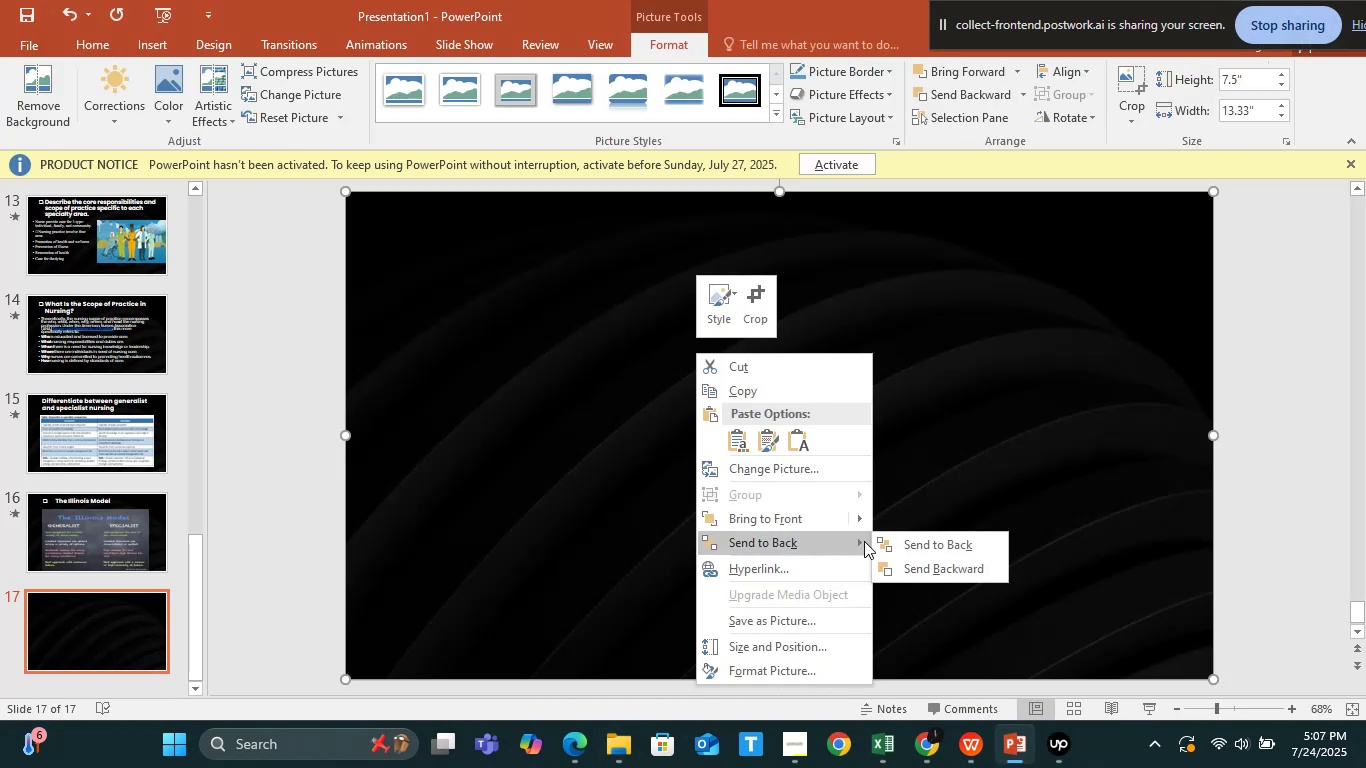 
left_click([904, 546])
 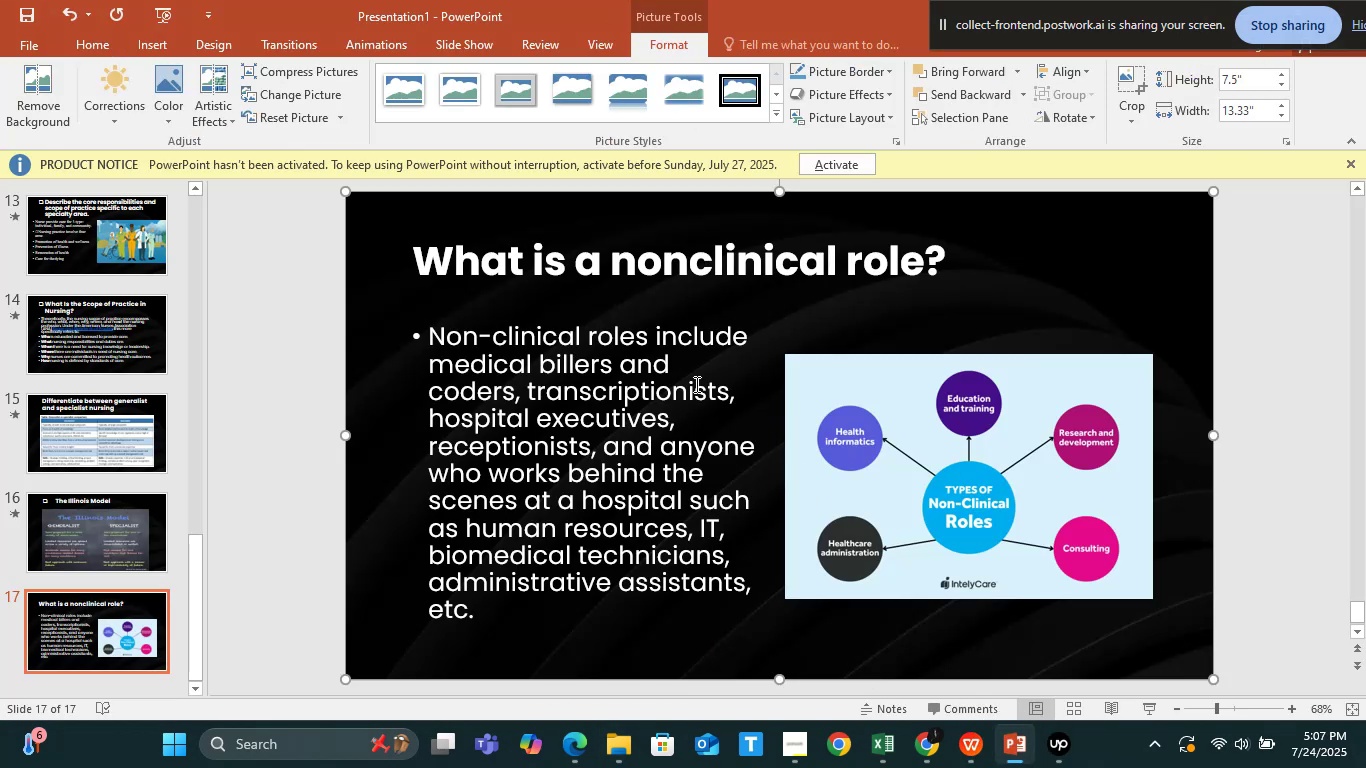 
left_click([694, 384])
 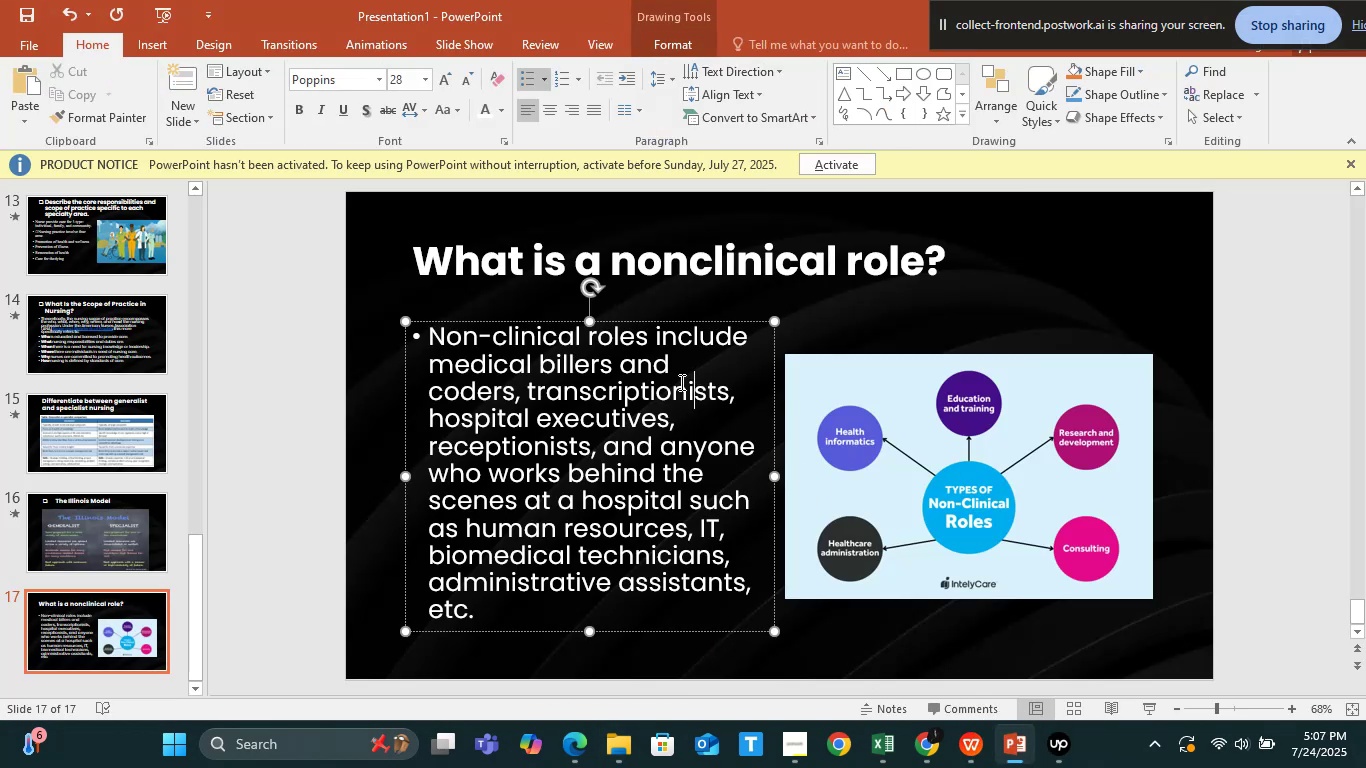 
left_click([667, 395])
 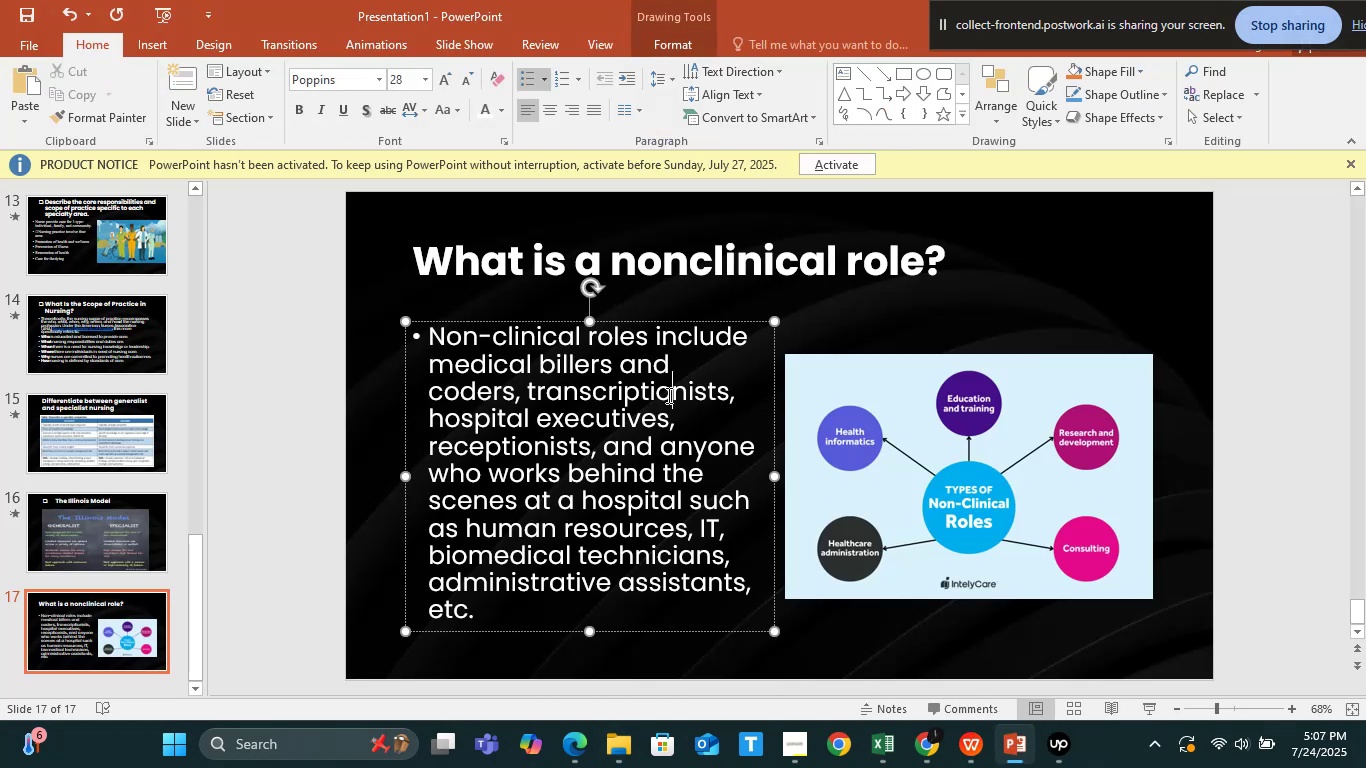 
key(Control+A)
 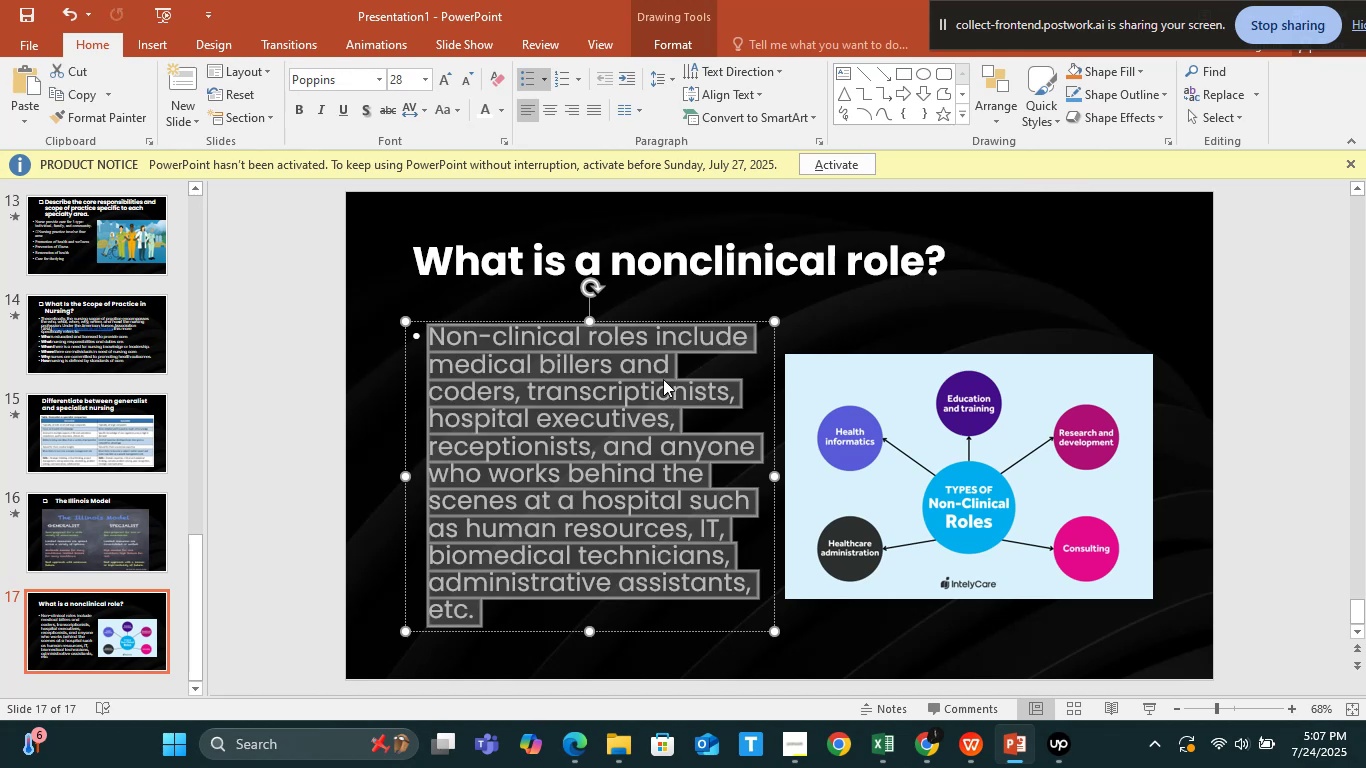 
left_click([643, 272])
 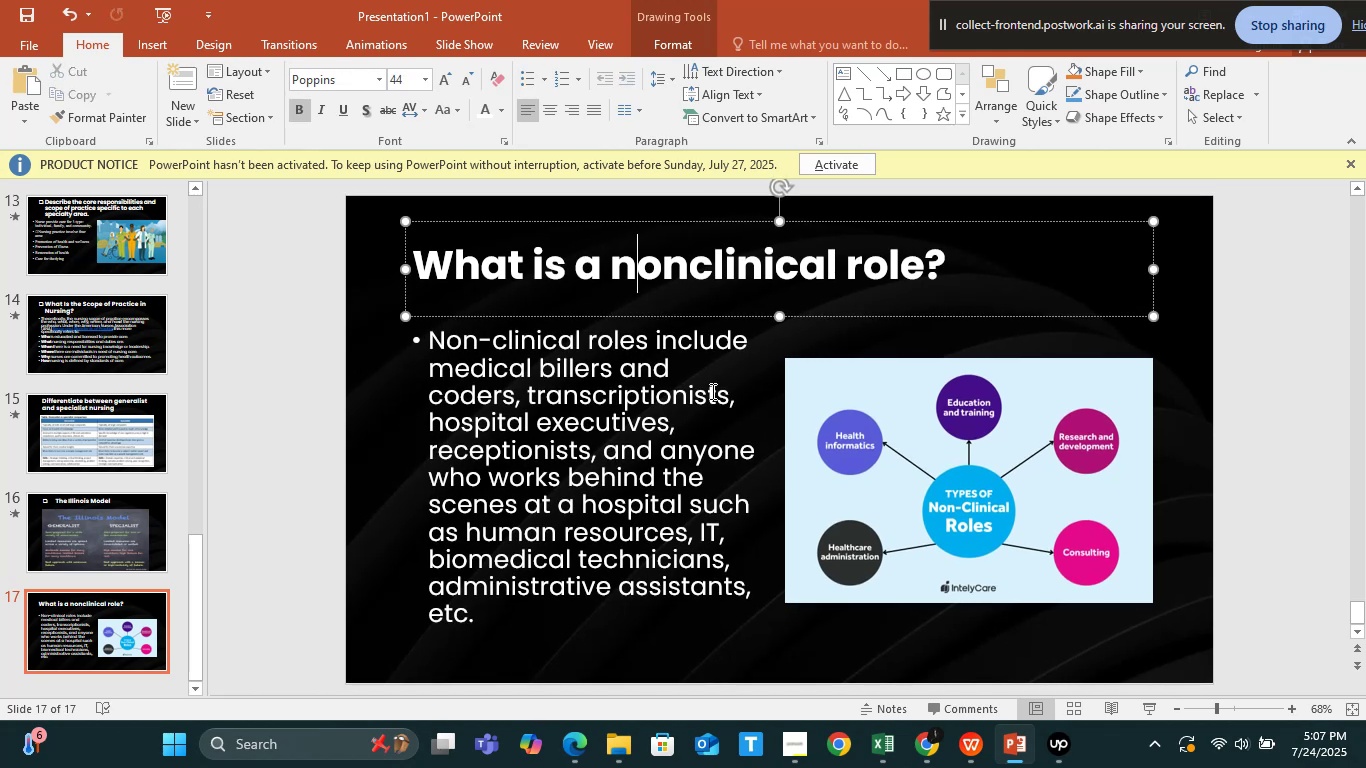 
left_click([695, 446])
 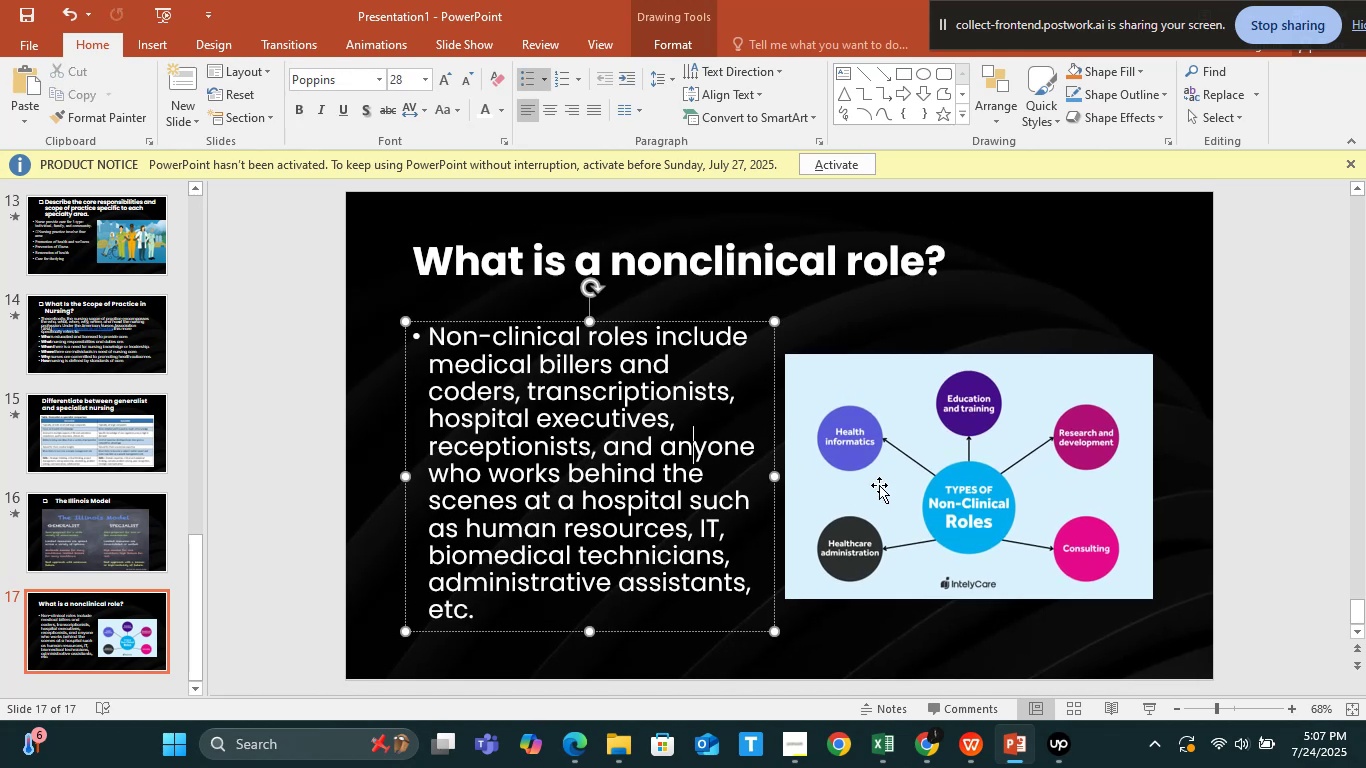 
left_click([881, 484])
 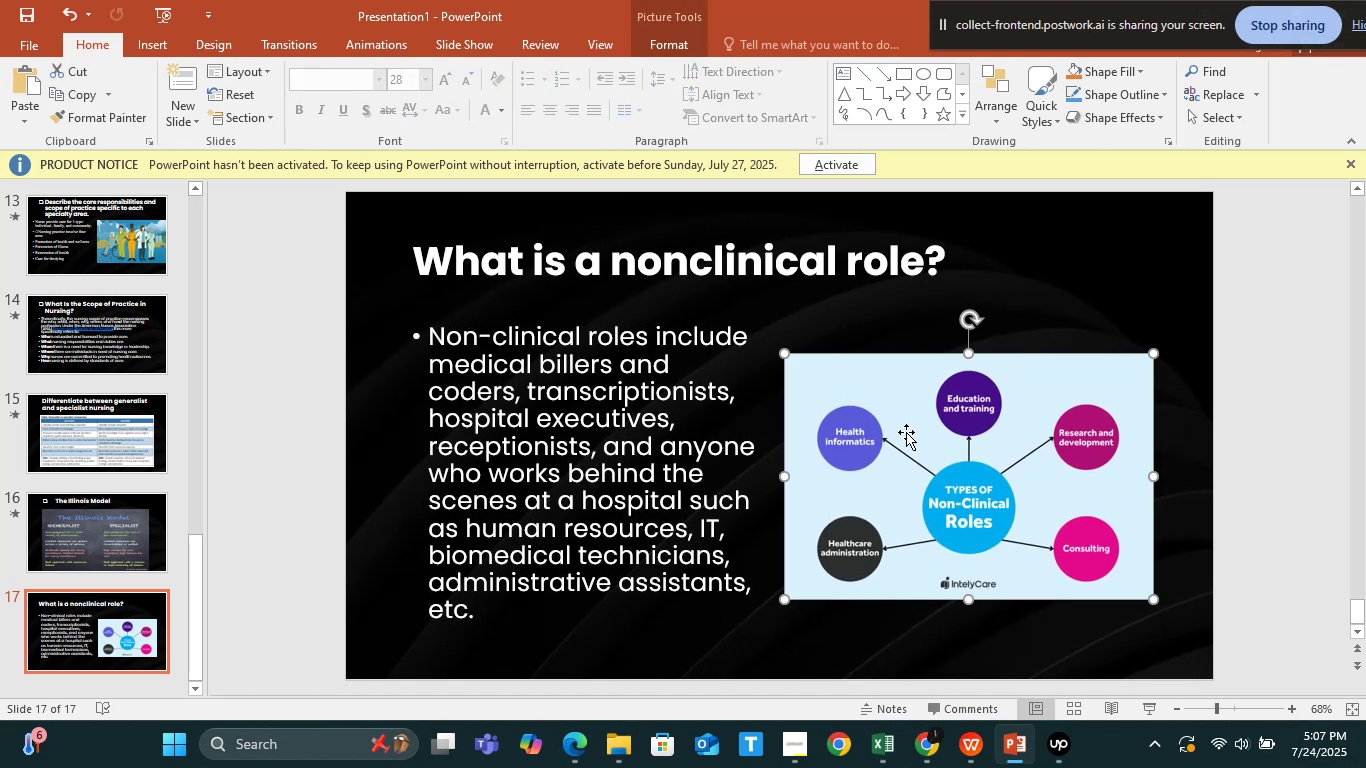 
left_click_drag(start_coordinate=[922, 436], to_coordinate=[980, 444])
 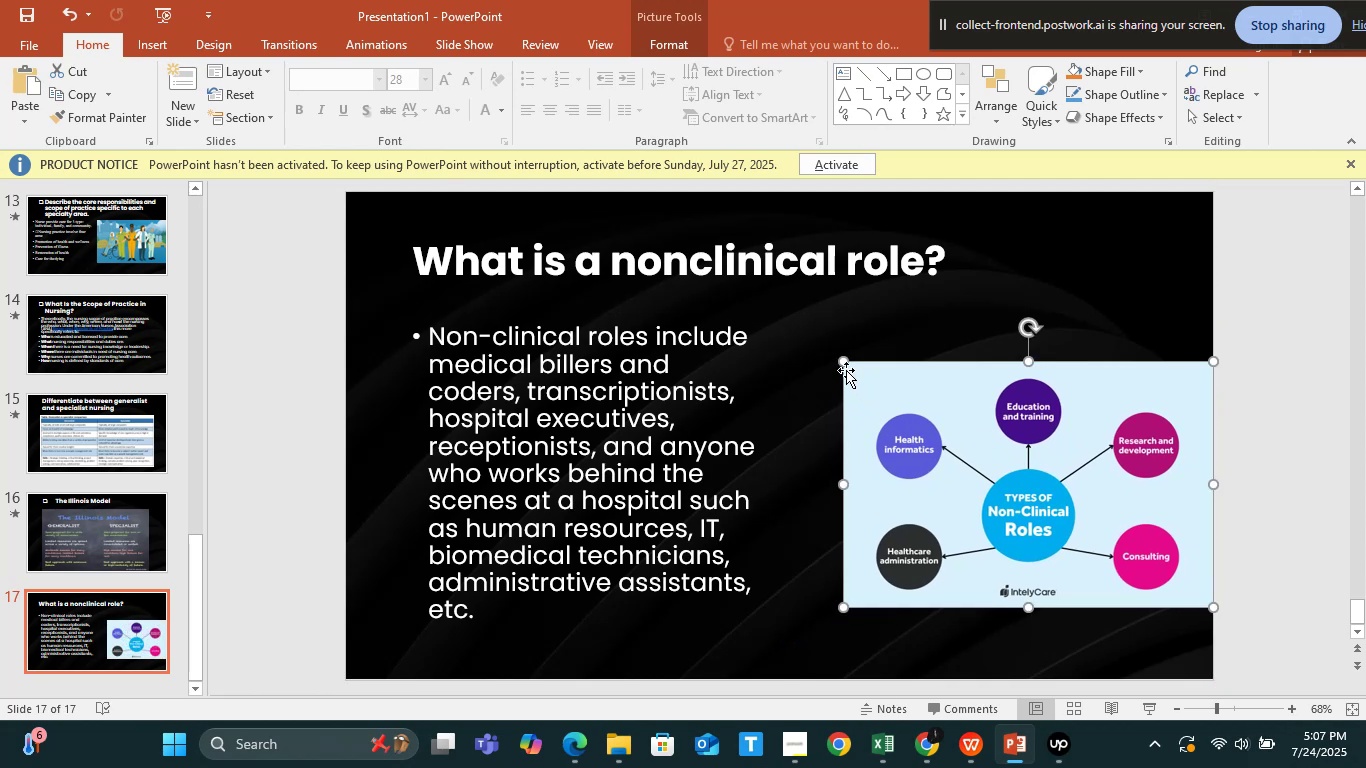 
left_click([843, 364])
 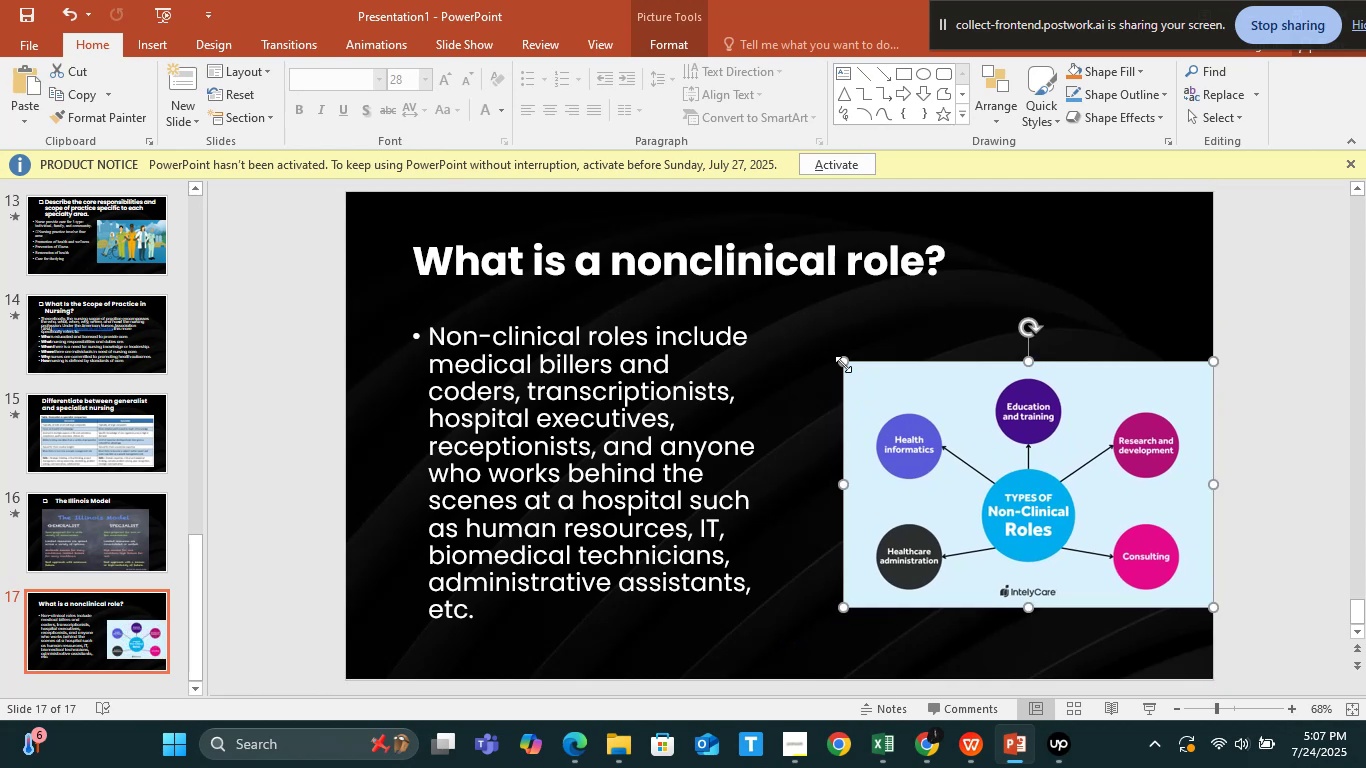 
left_click_drag(start_coordinate=[843, 364], to_coordinate=[821, 329])
 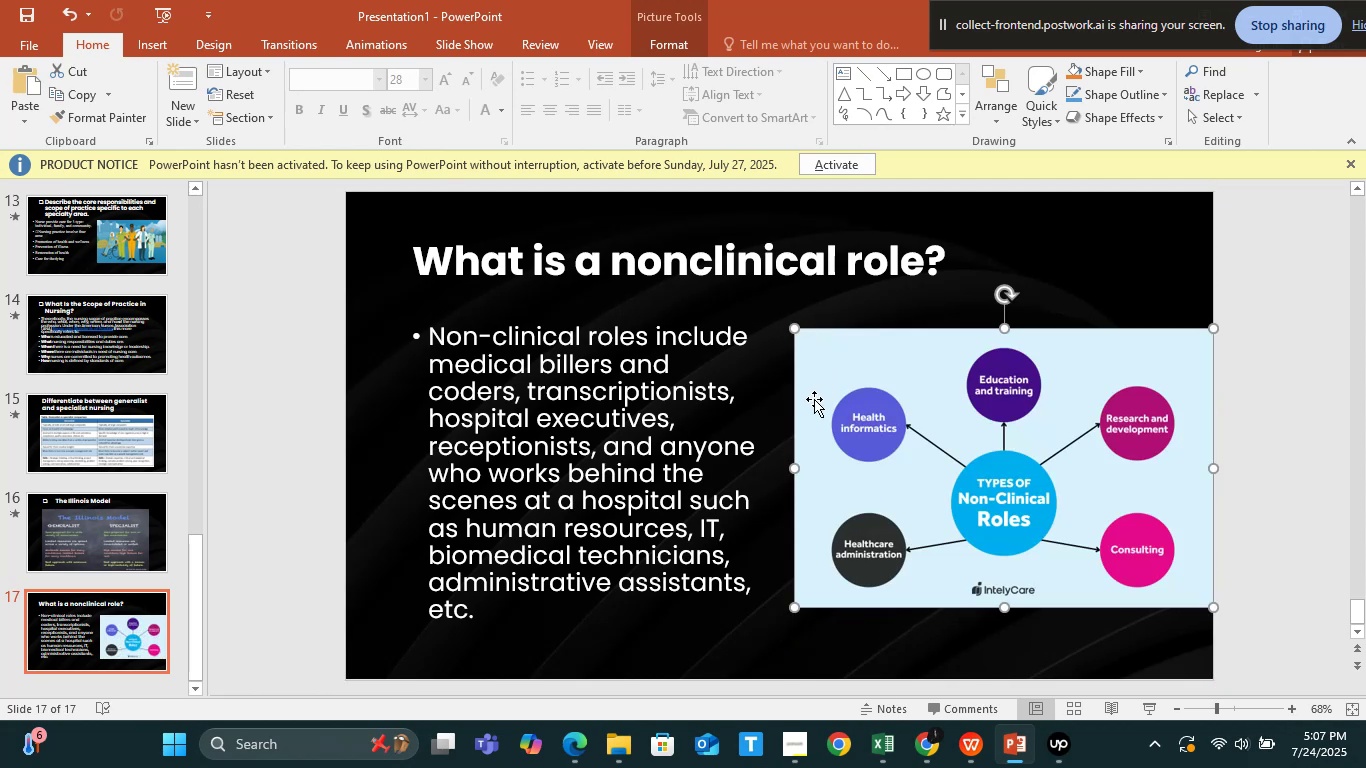 
double_click([637, 400])
 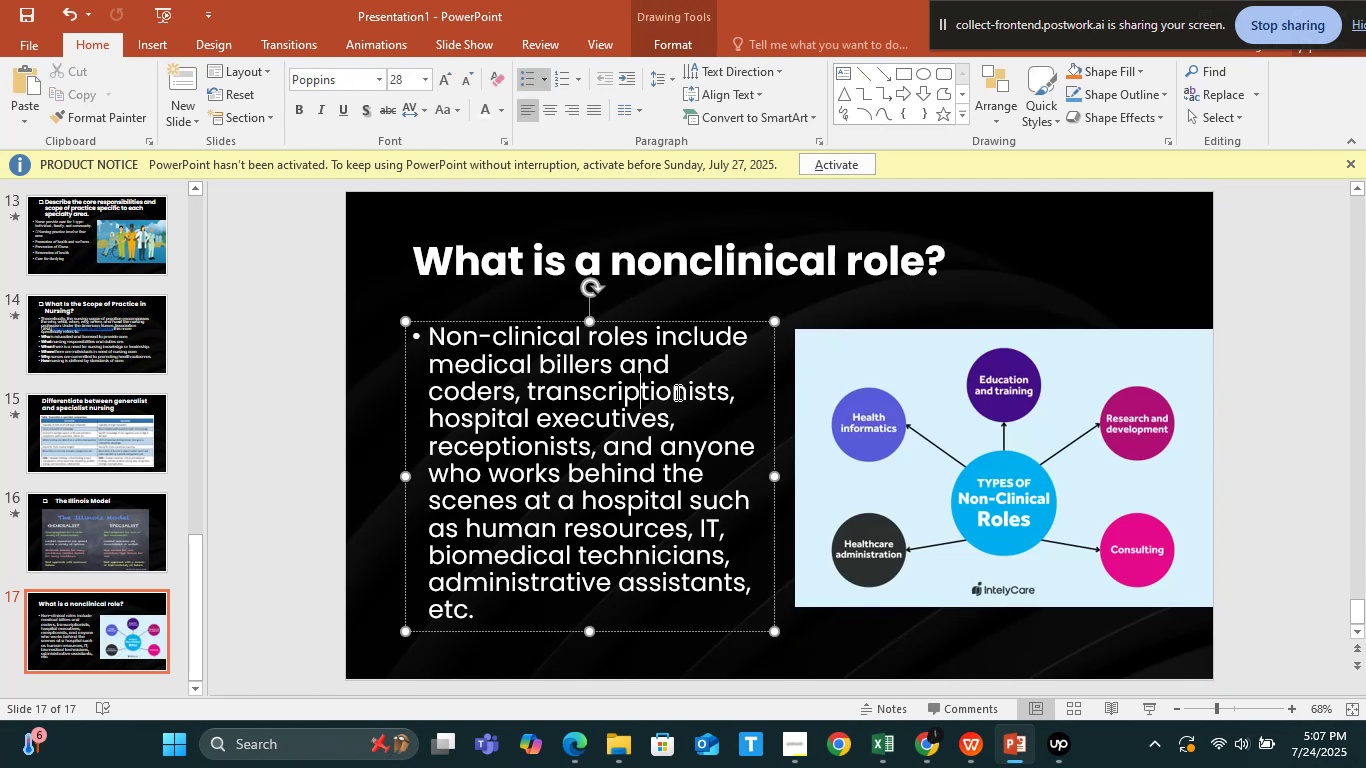 
hold_key(key=ShiftLeft, duration=1.17)
left_click([949, 386])
 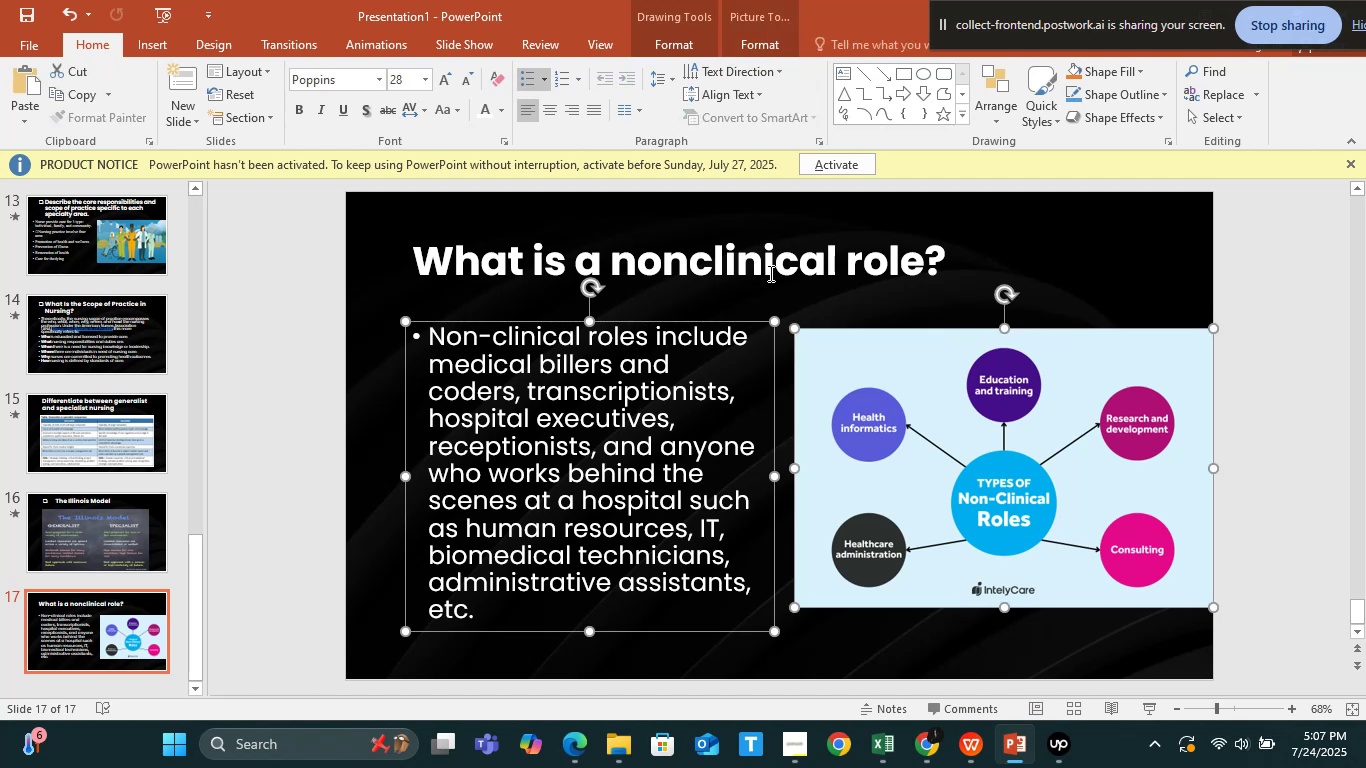 
left_click([768, 271])
 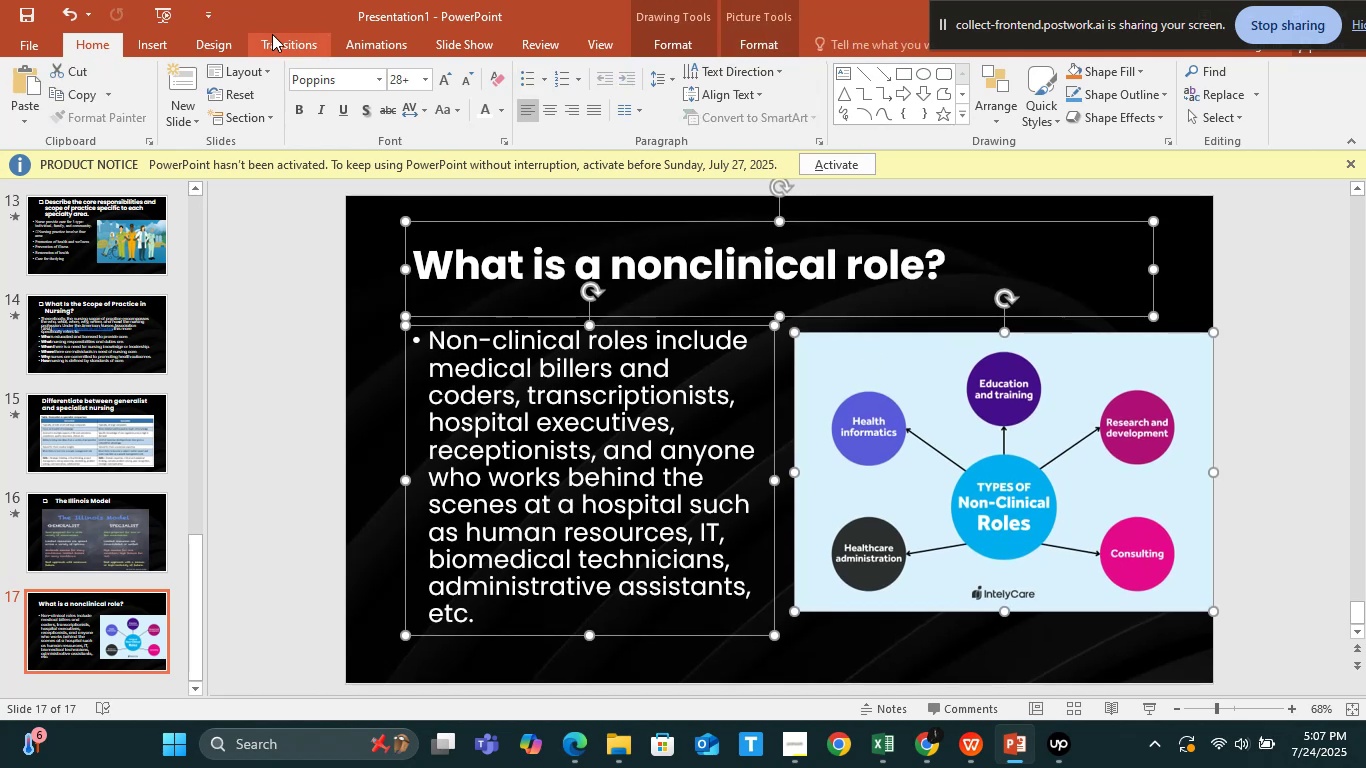 
left_click([272, 34])
 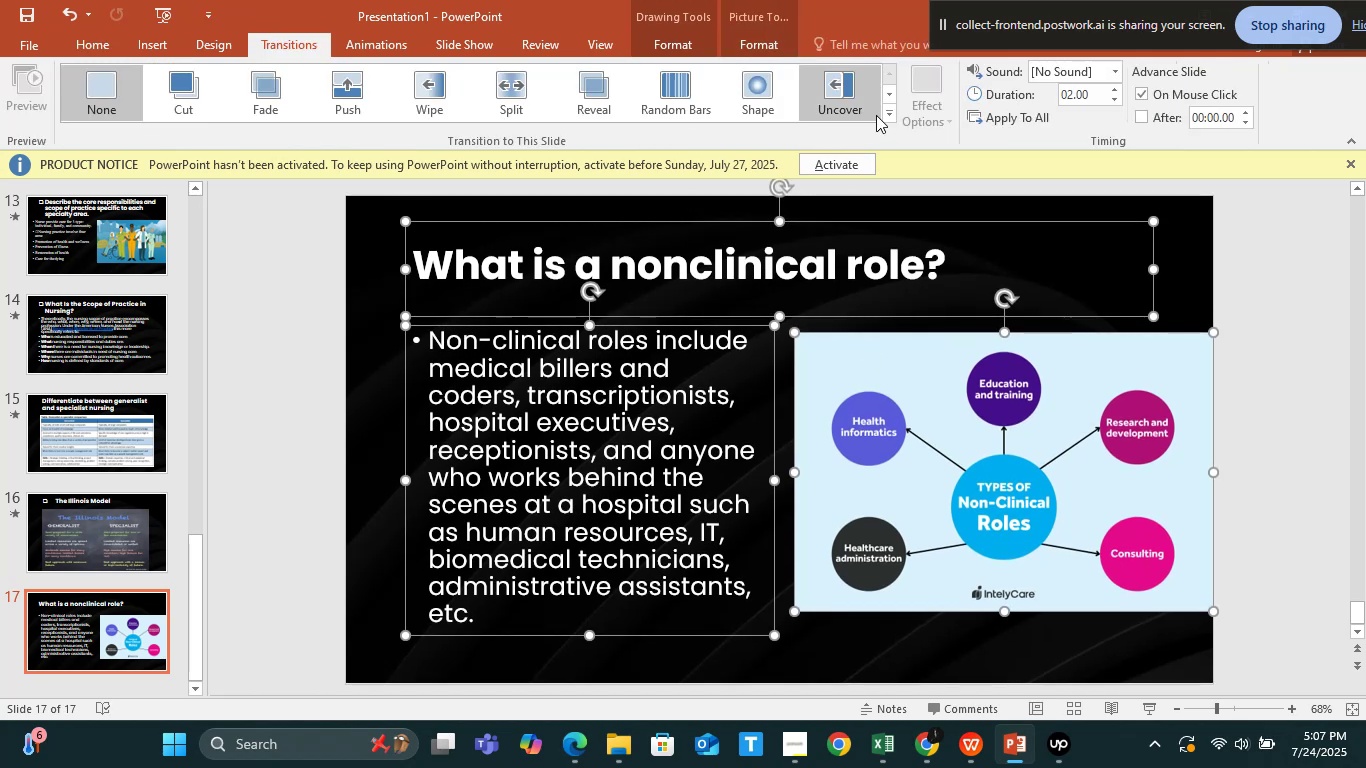 
left_click([888, 112])
 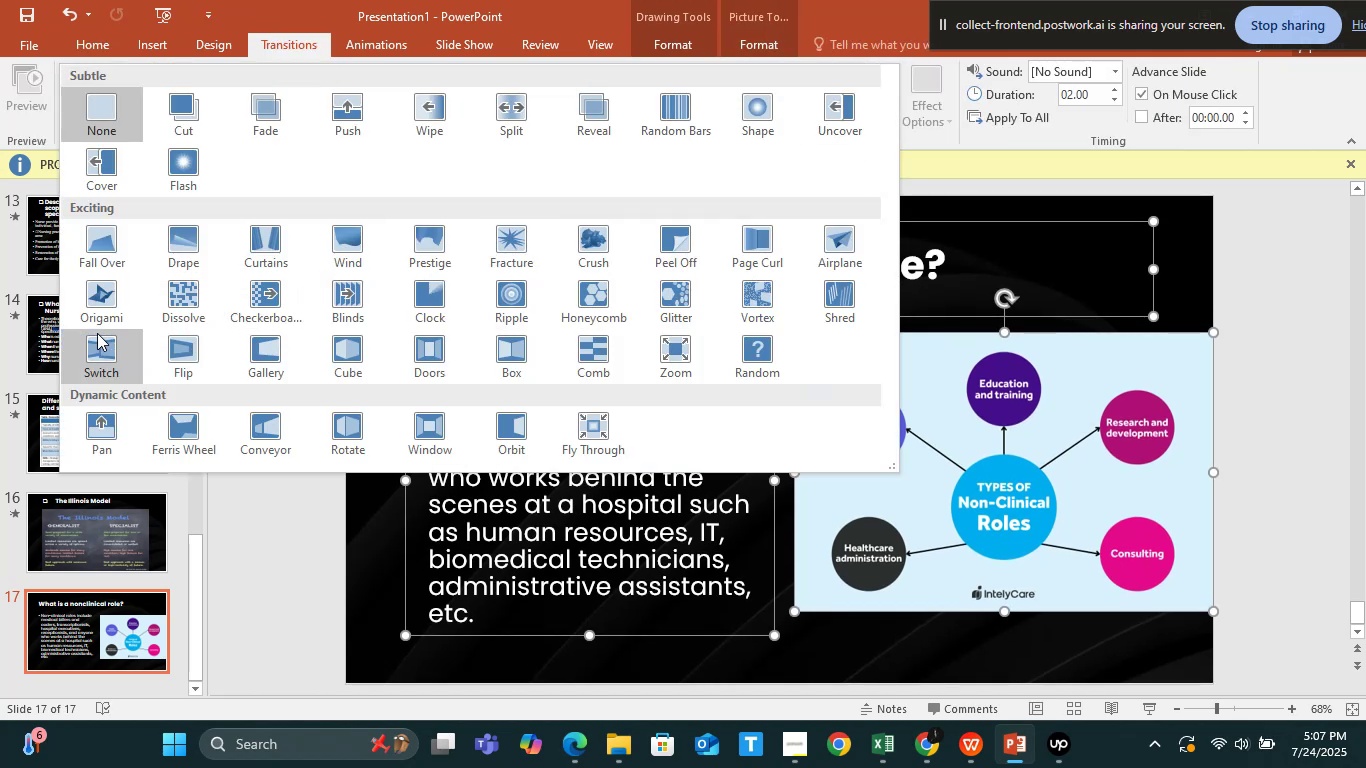 
wait(5.52)
 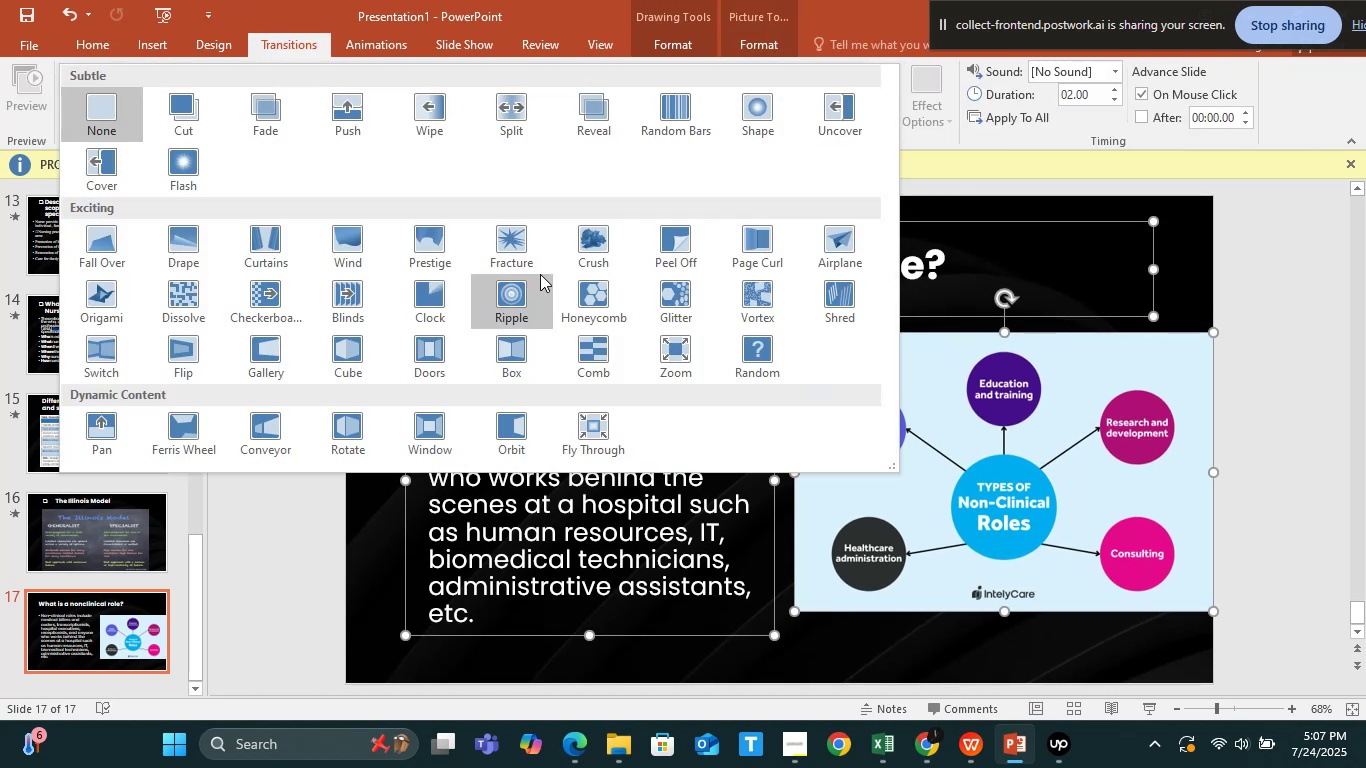 
left_click([113, 308])
 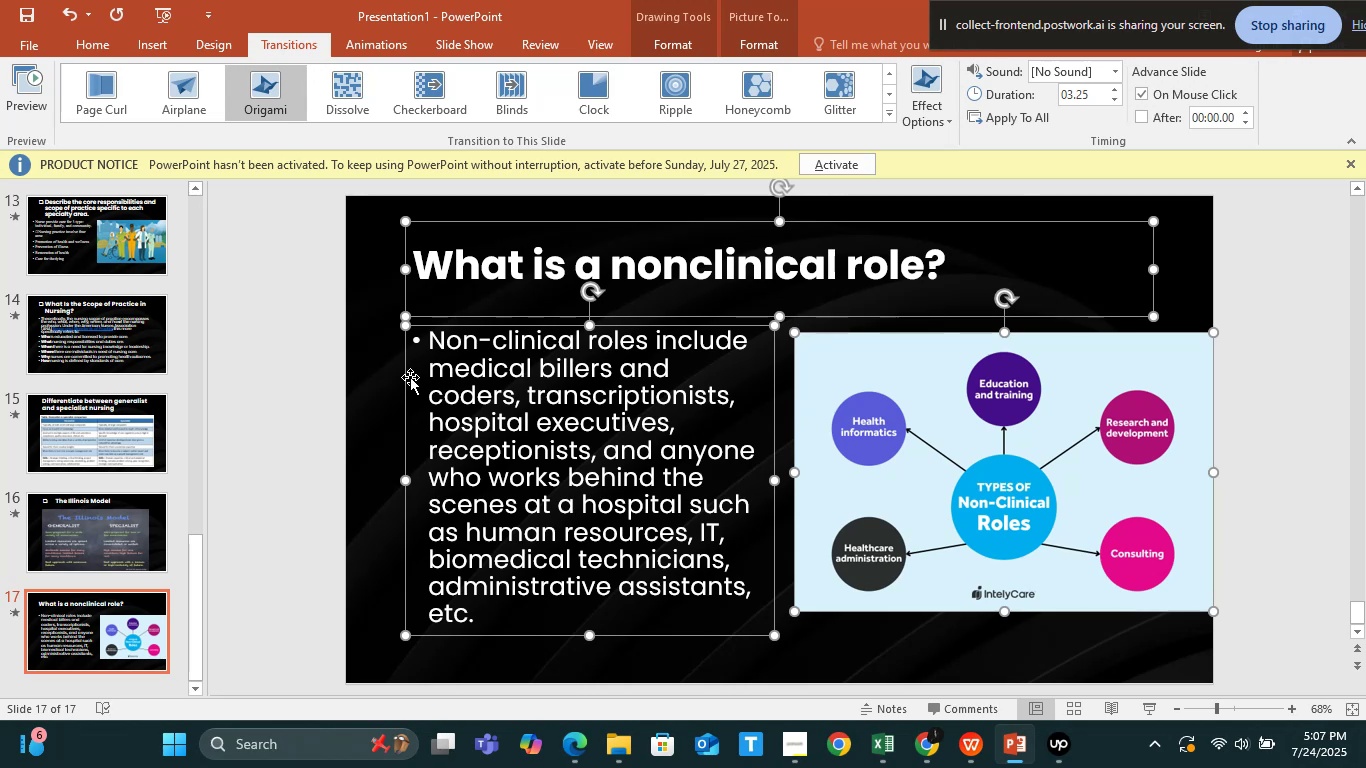 
wait(18.81)
 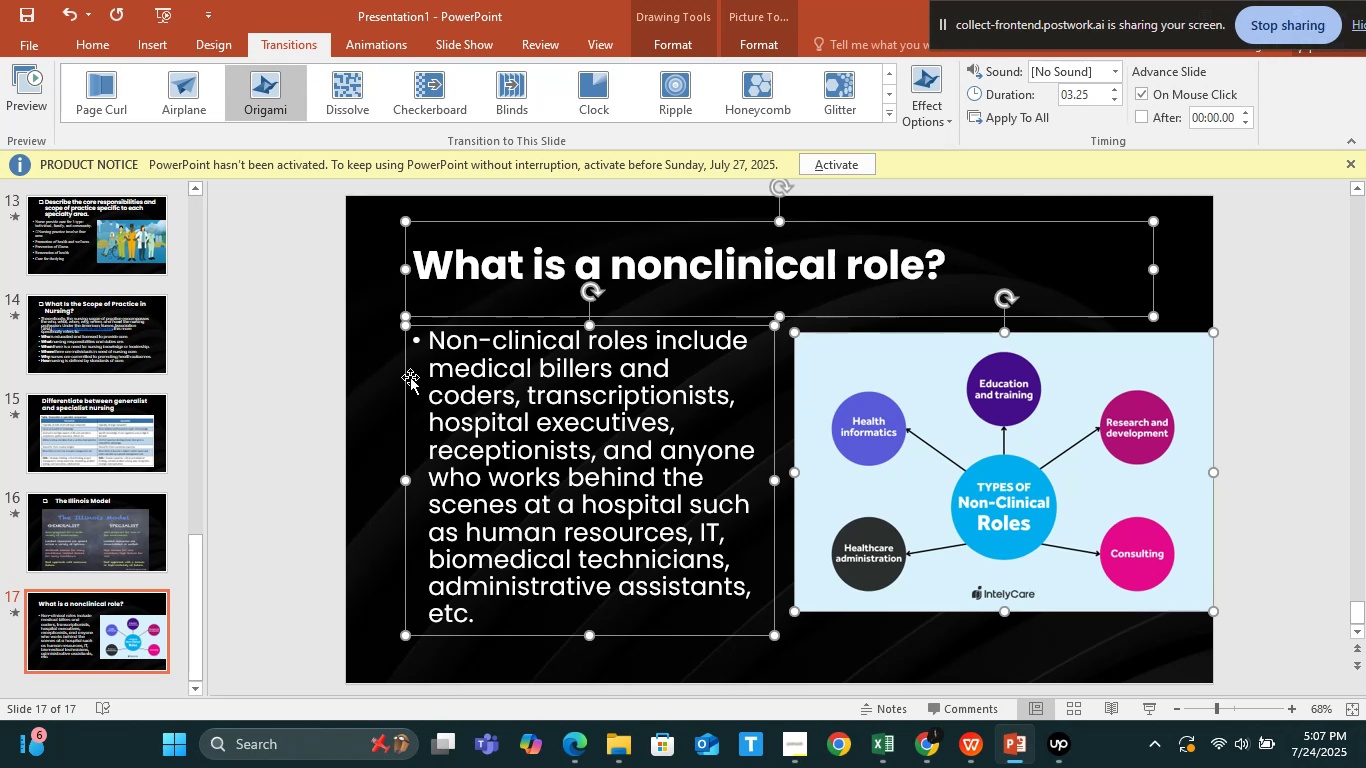 
left_click([1061, 758])
 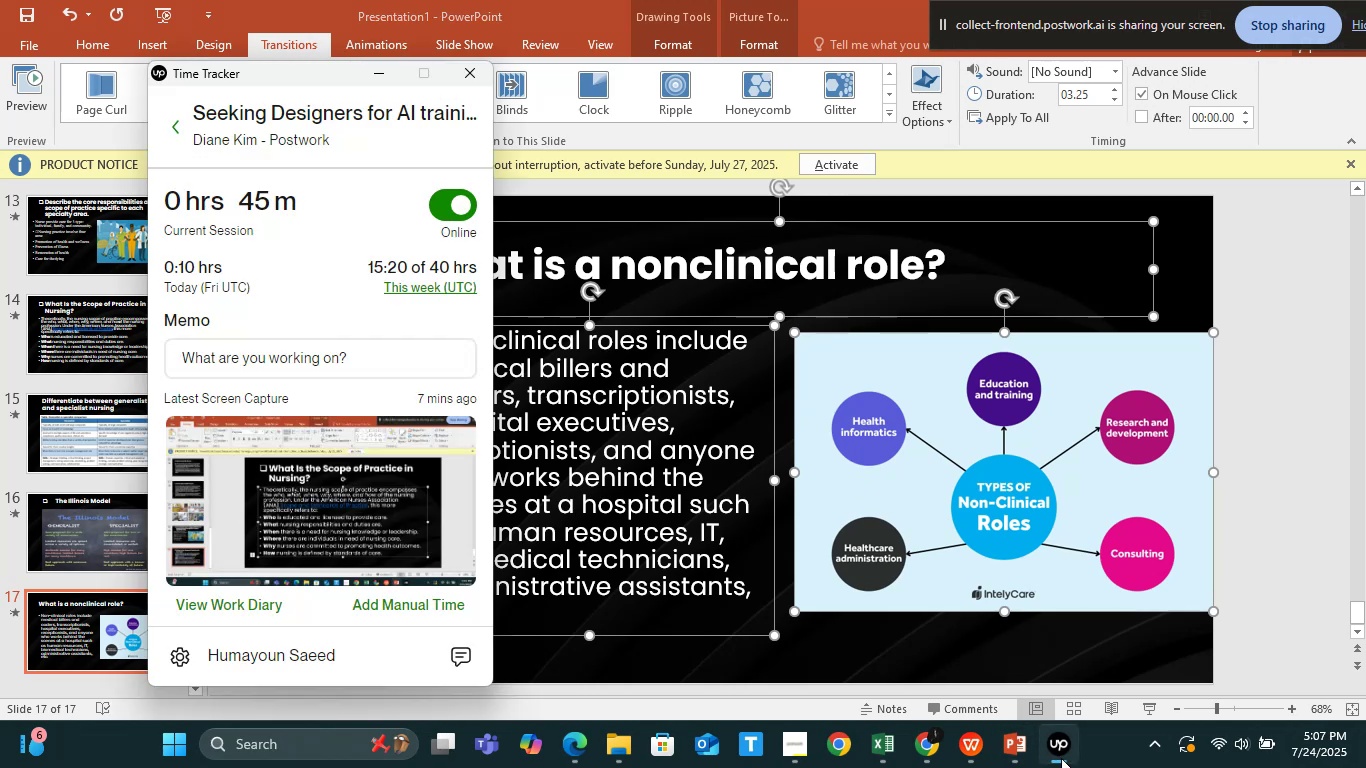 
left_click([1061, 758])
 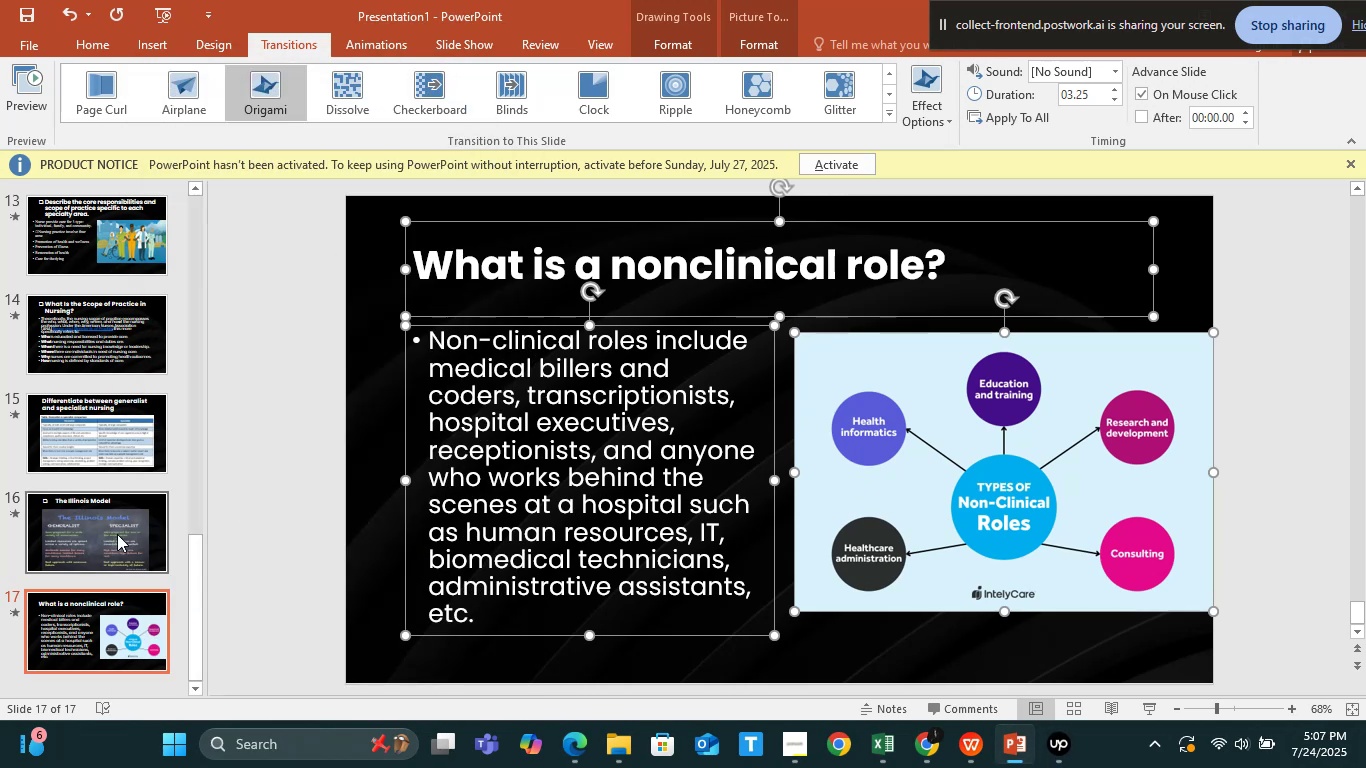 
scroll: coordinate [116, 535], scroll_direction: down, amount: 1.0
 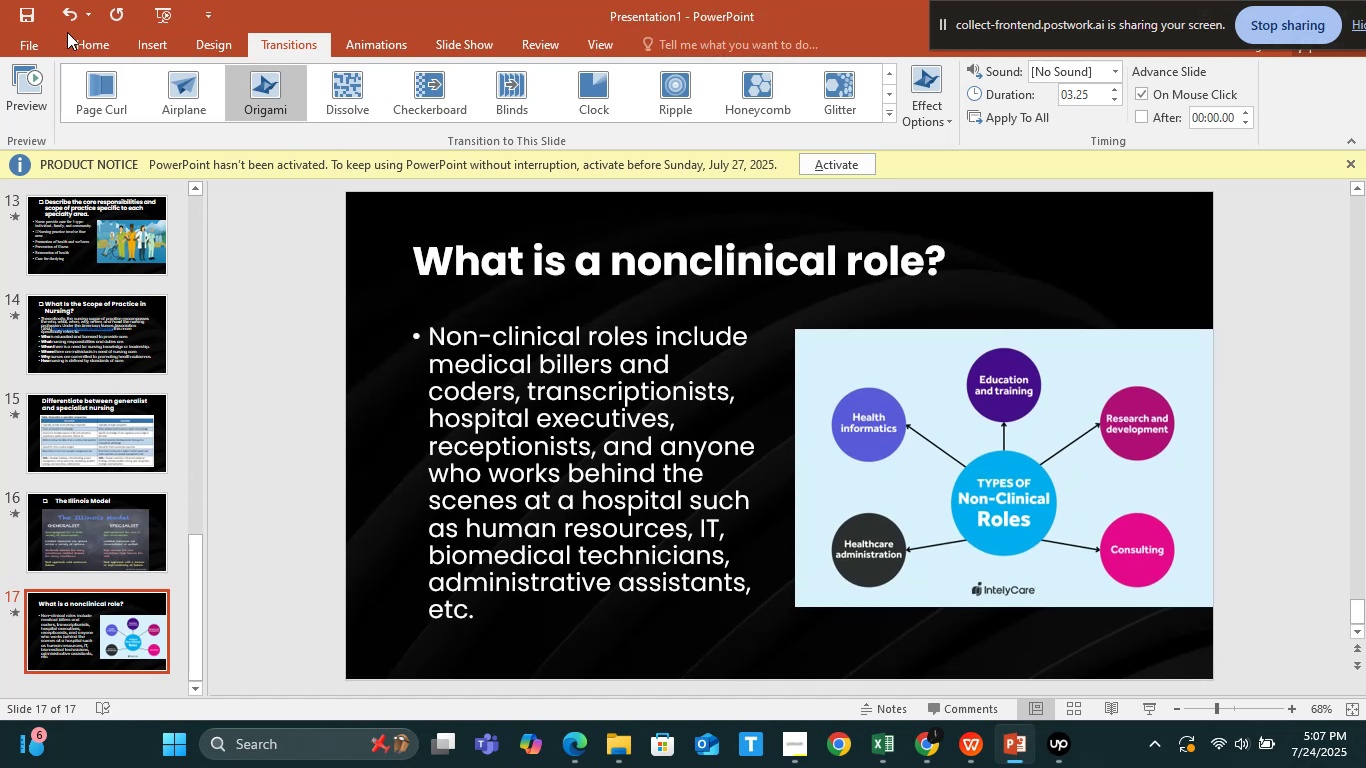 
left_click([97, 44])
 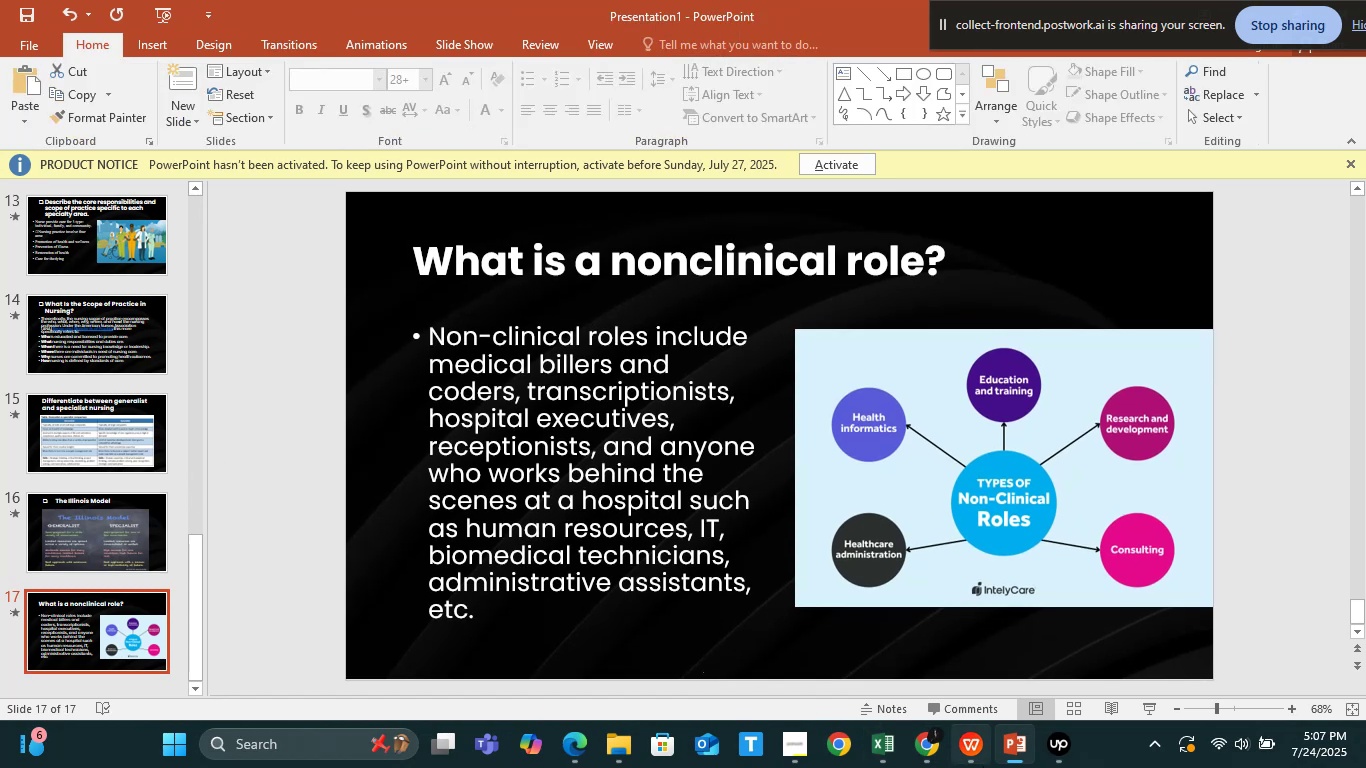 
left_click([983, 767])
 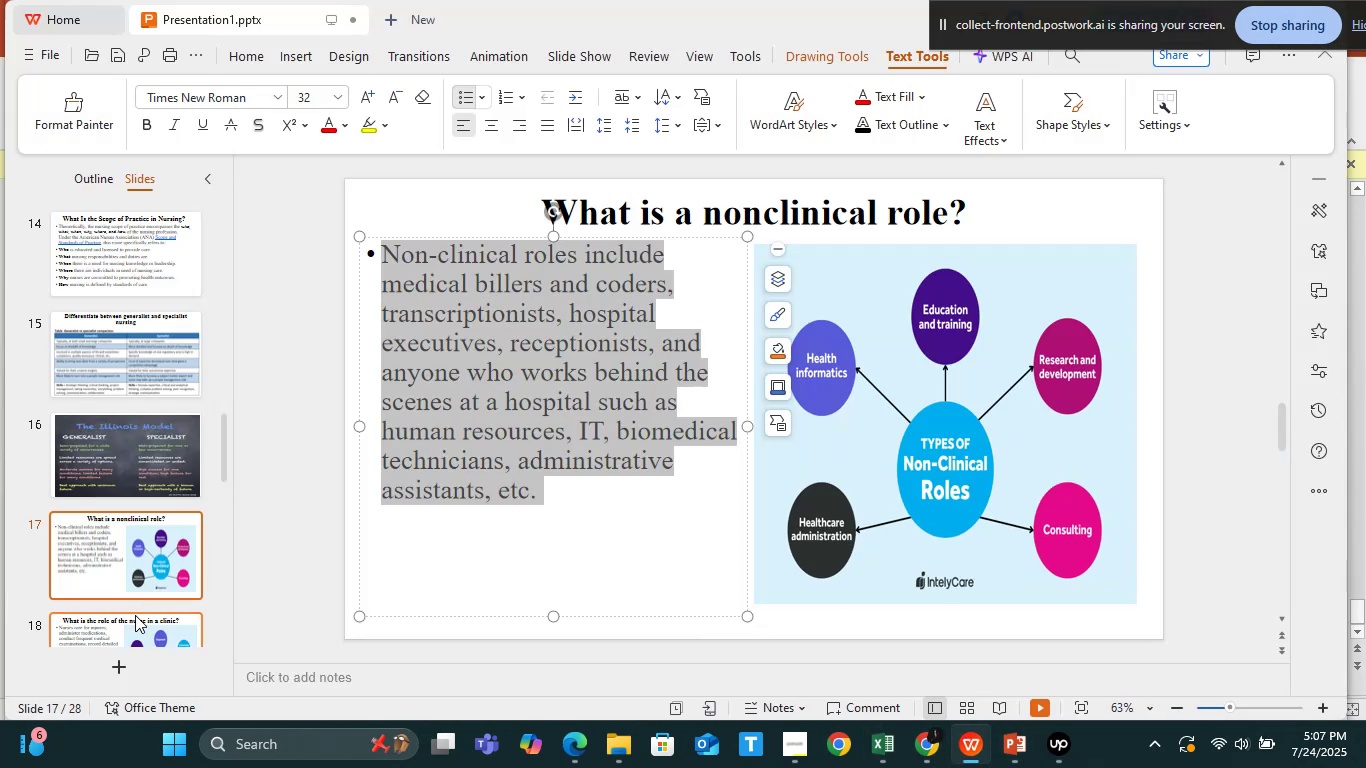 
left_click([124, 639])
 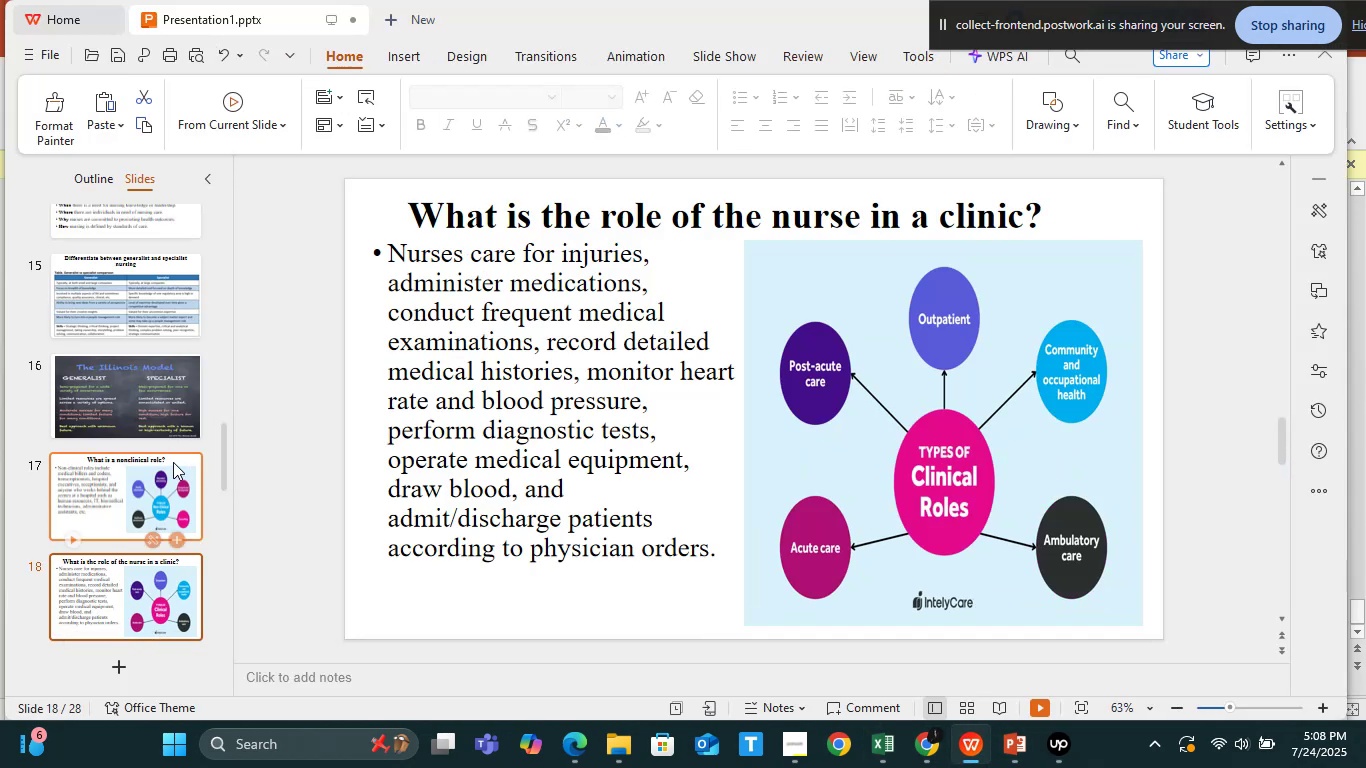 
left_click([162, 479])
 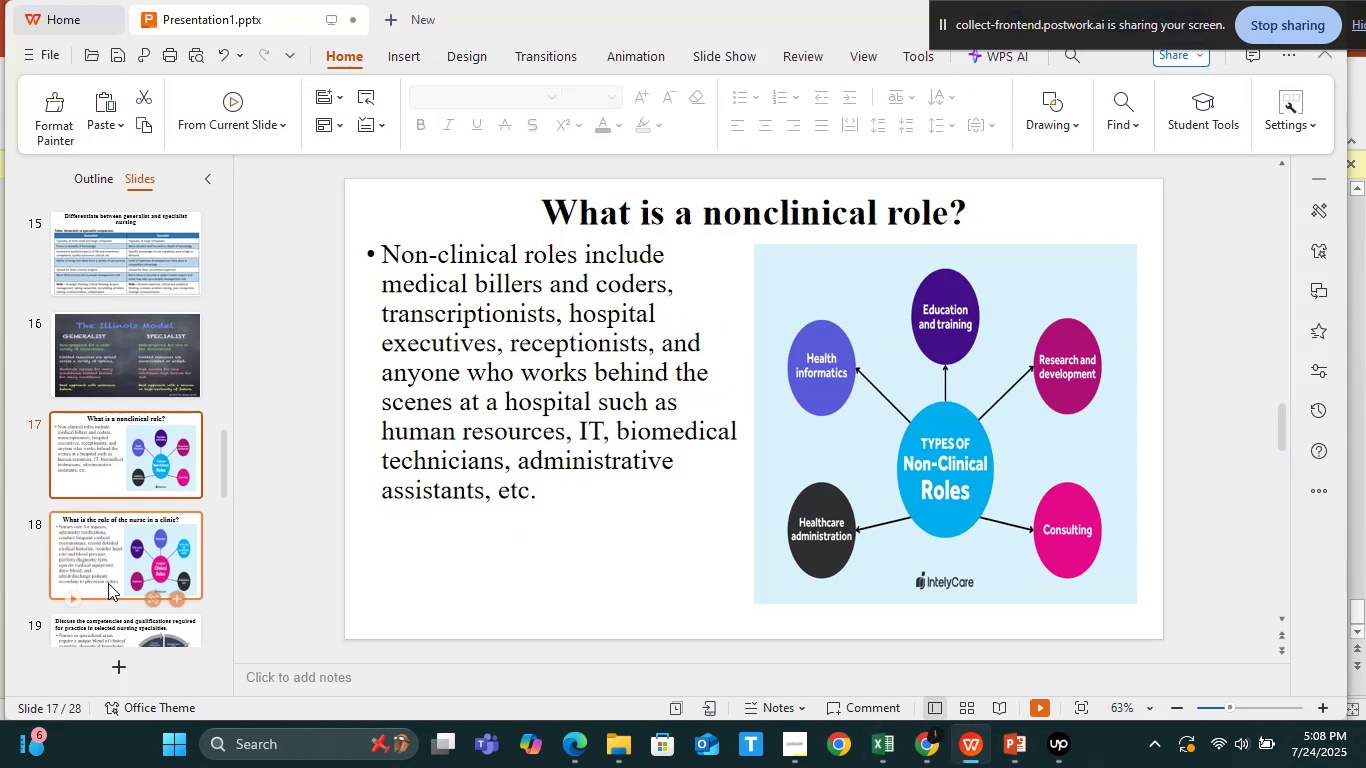 
left_click([107, 575])
 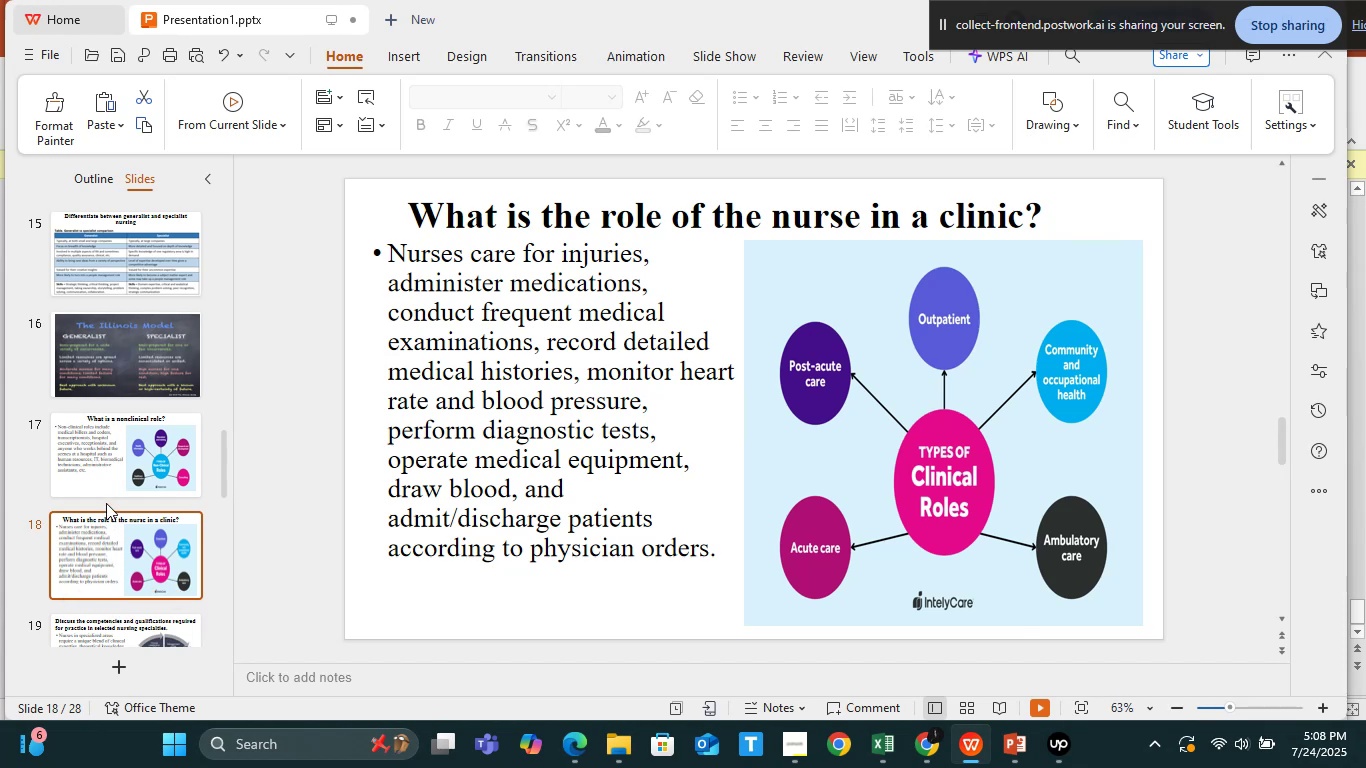 
left_click([100, 470])
 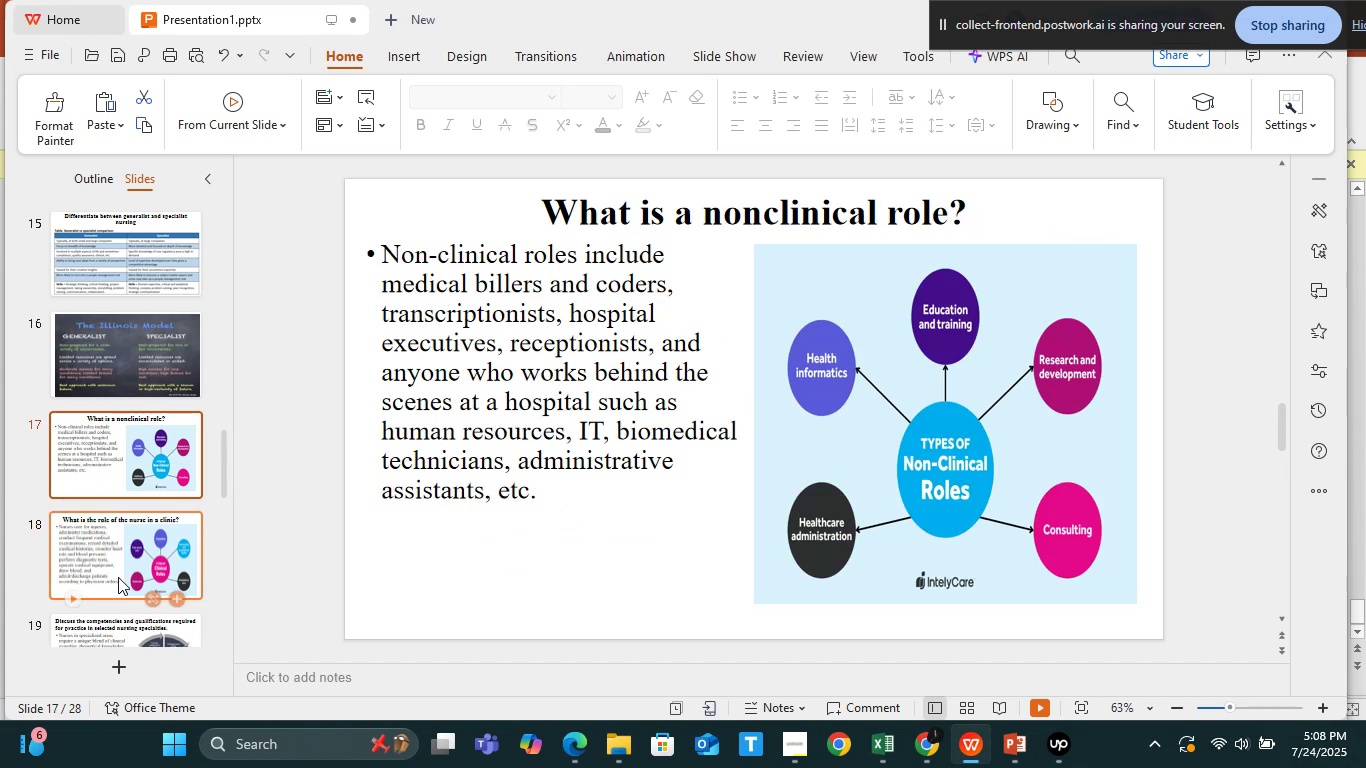 
left_click([118, 577])
 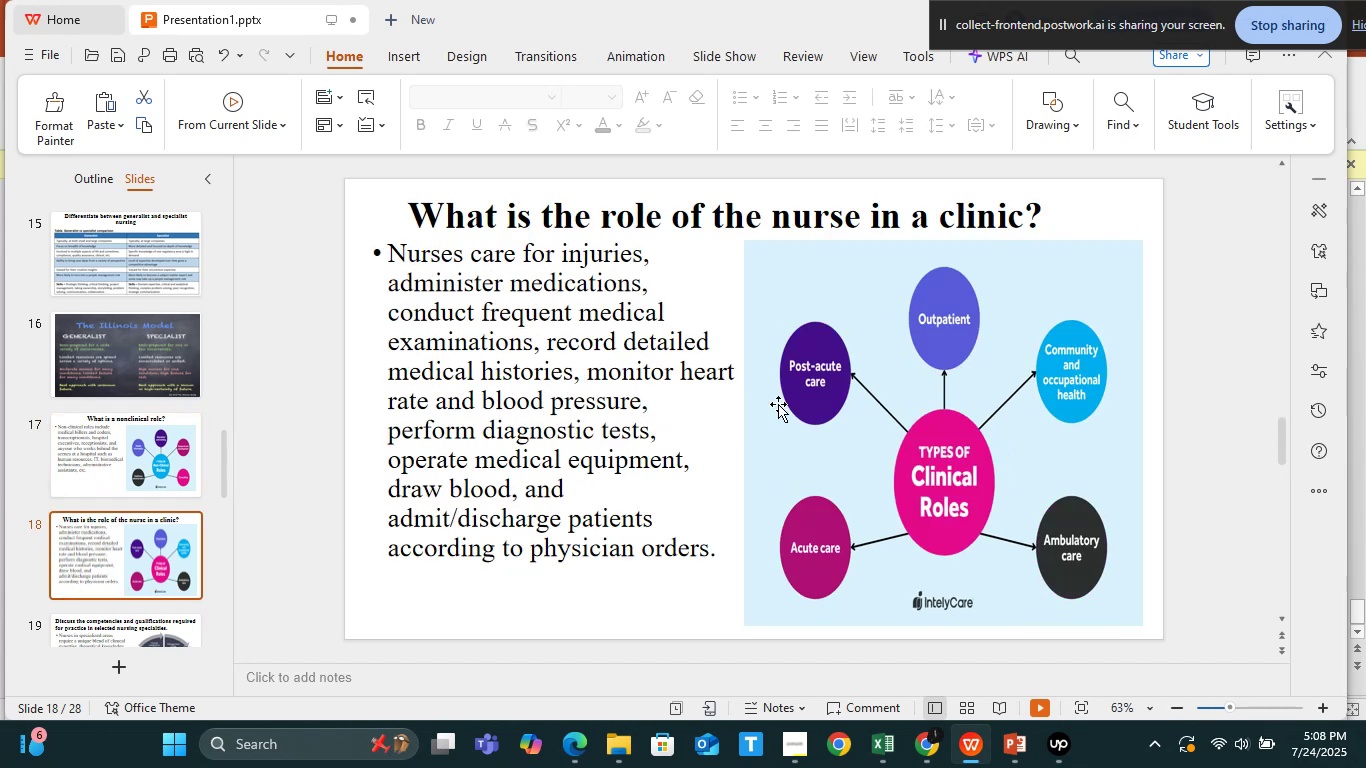 
left_click([793, 408])
 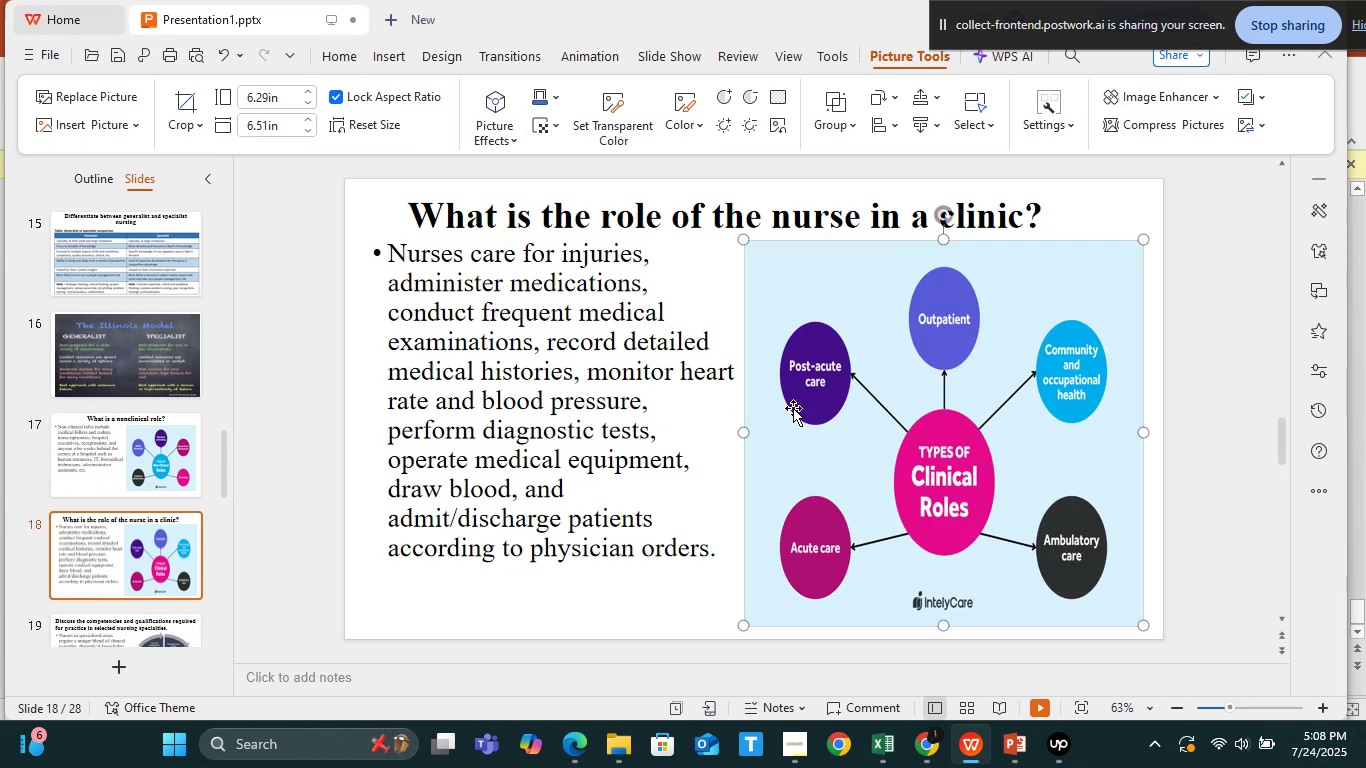 
right_click([793, 408])
 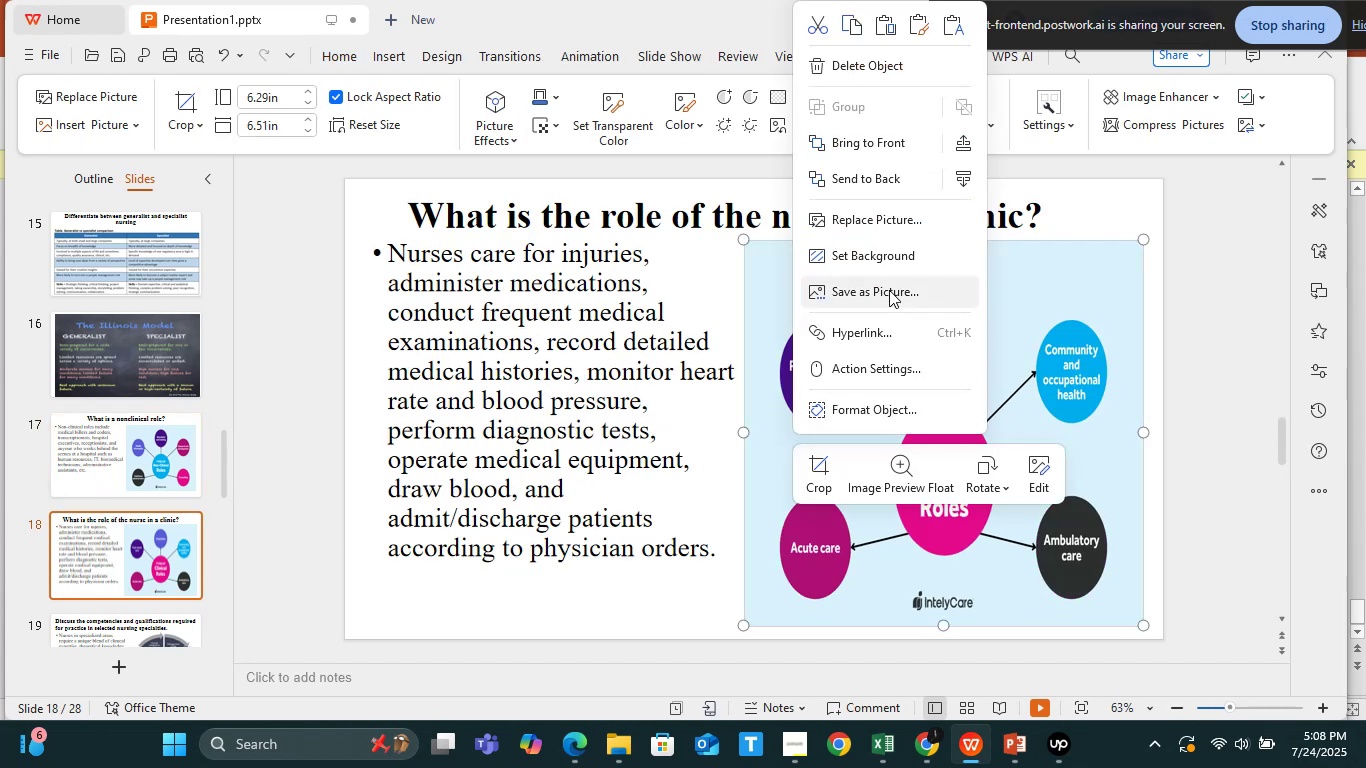 
left_click([889, 290])
 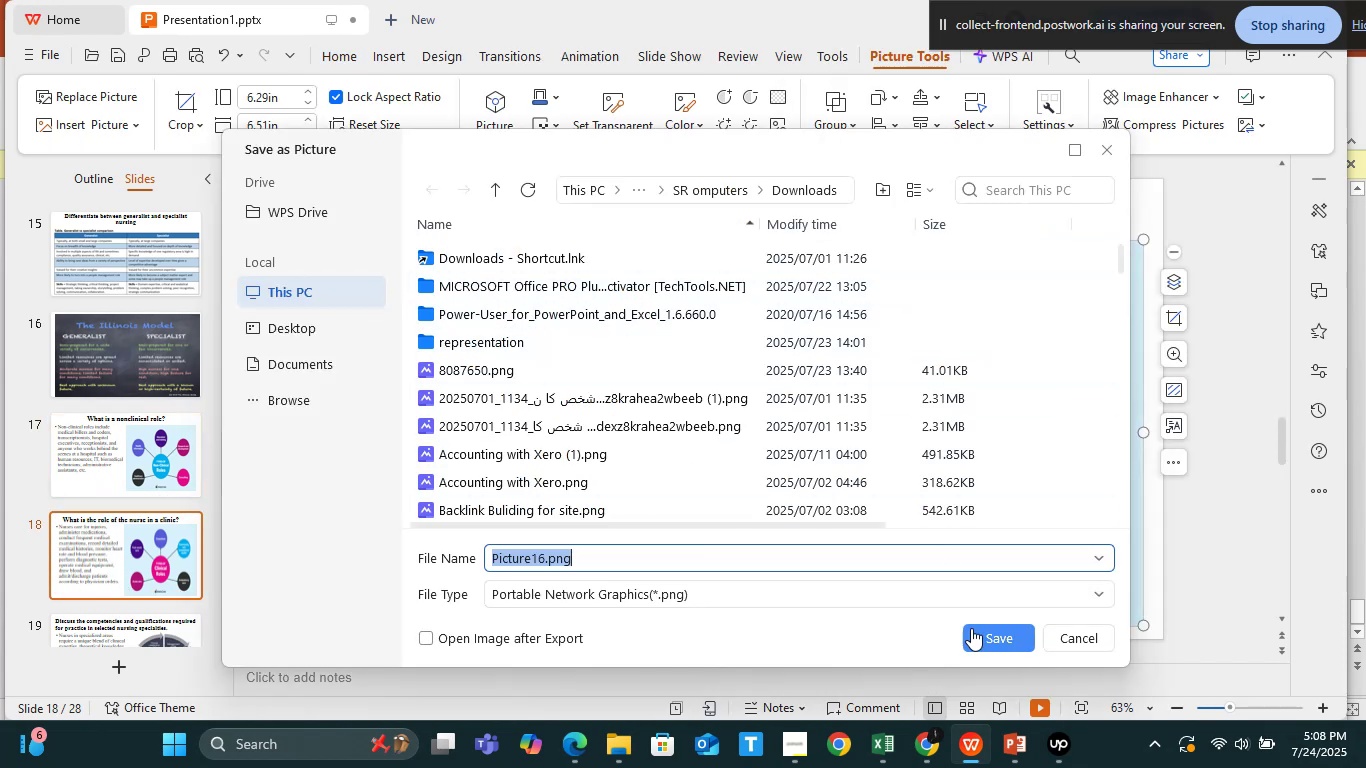 
left_click([980, 642])
 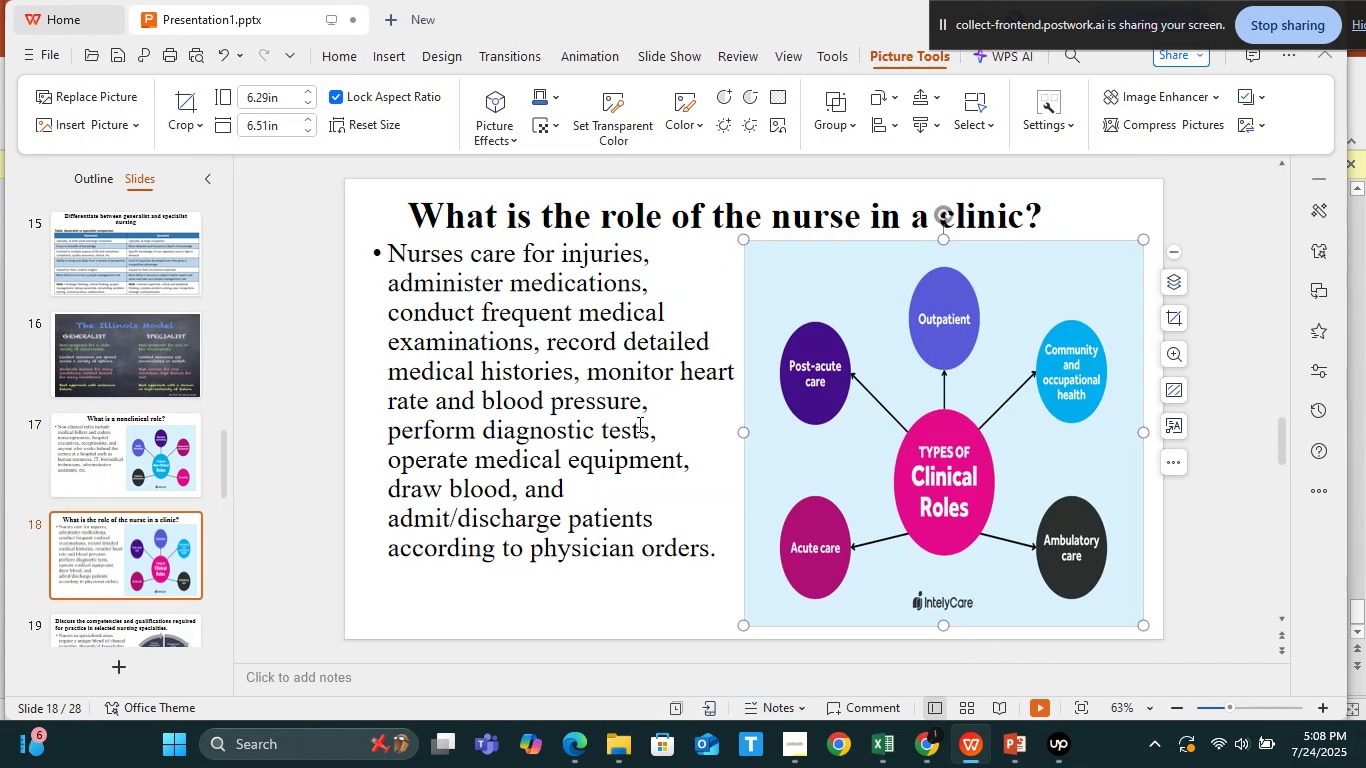 
left_click([628, 419])
 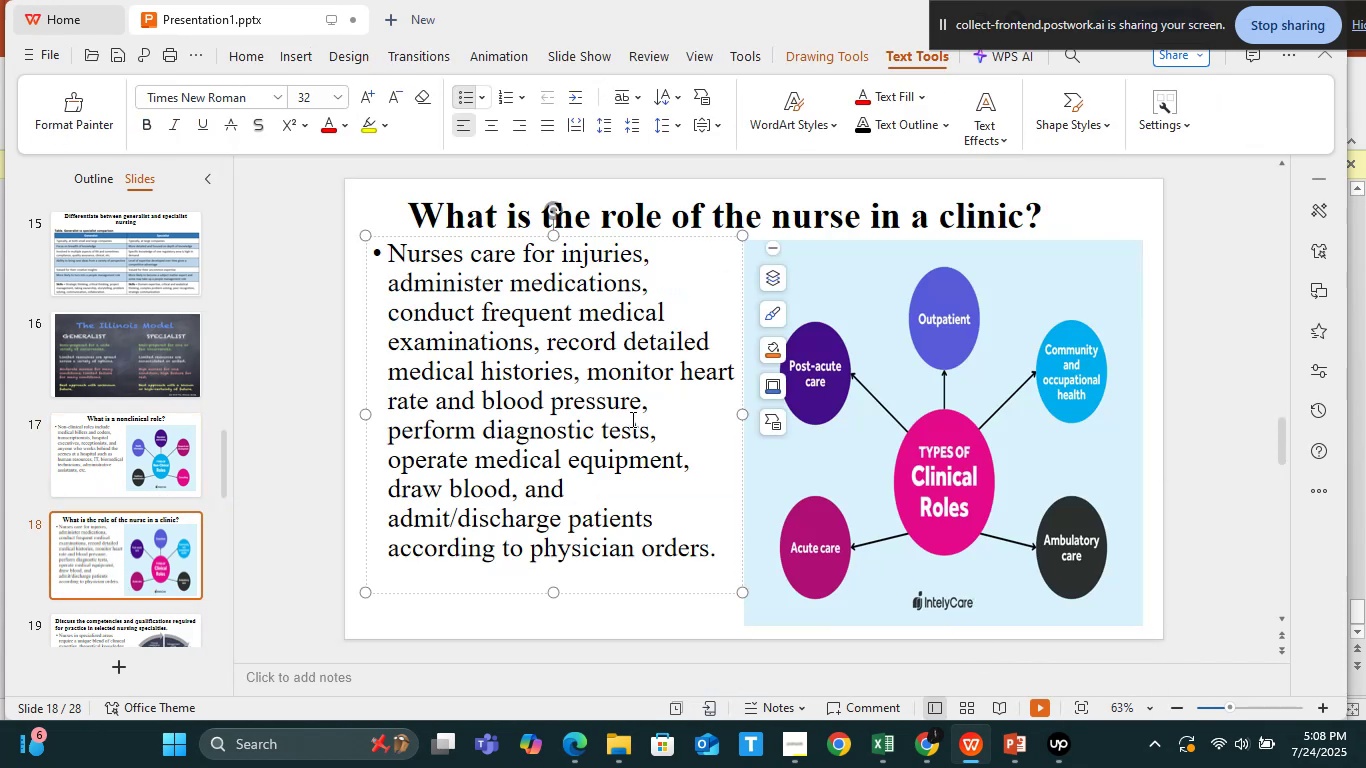 
key(Alt+Tab)
 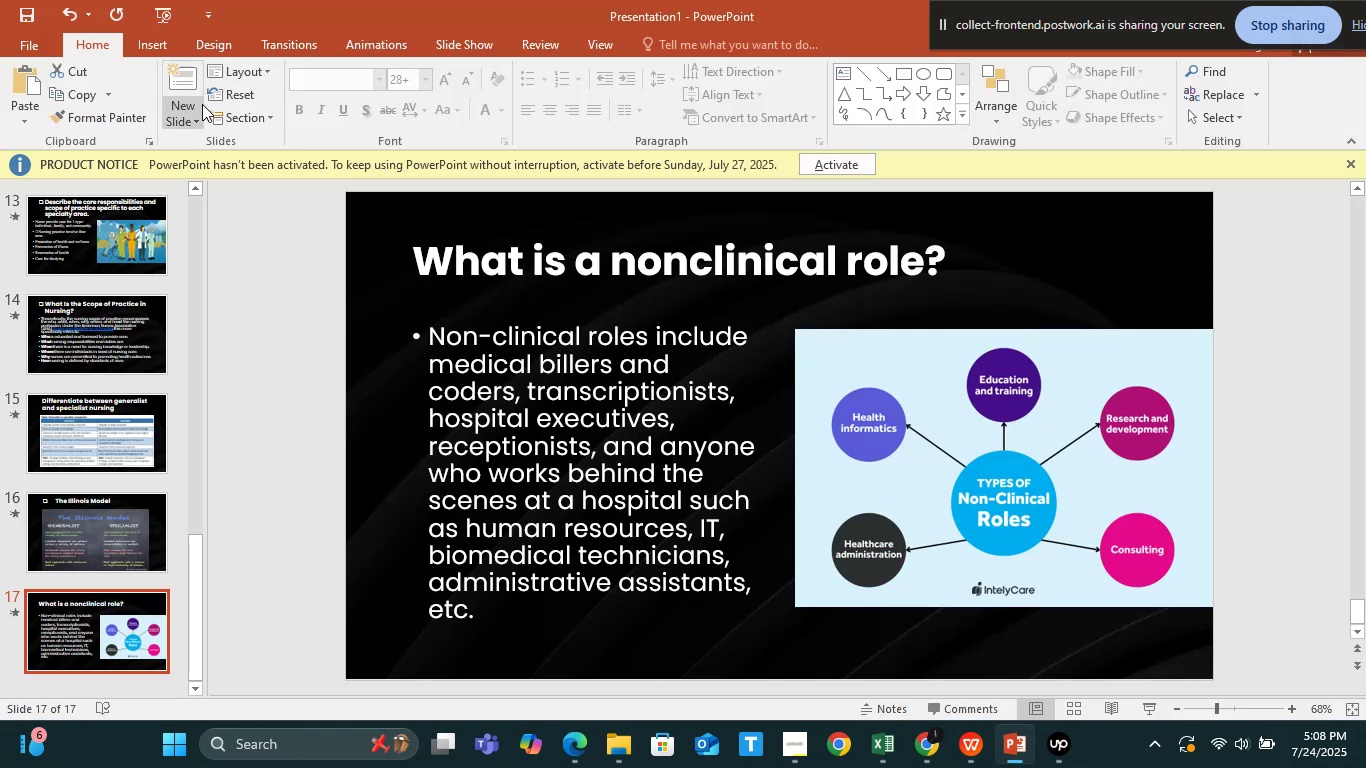 
left_click([200, 107])
 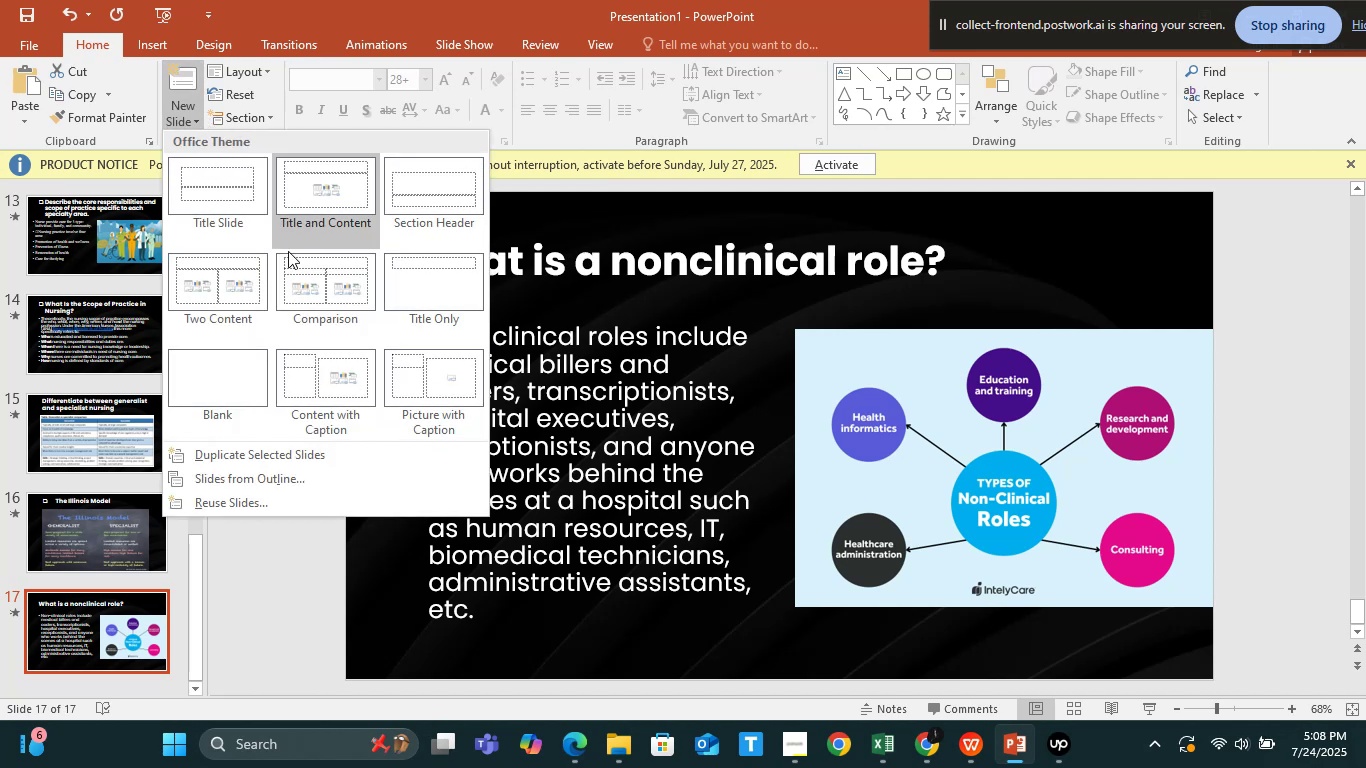 
left_click([231, 280])
 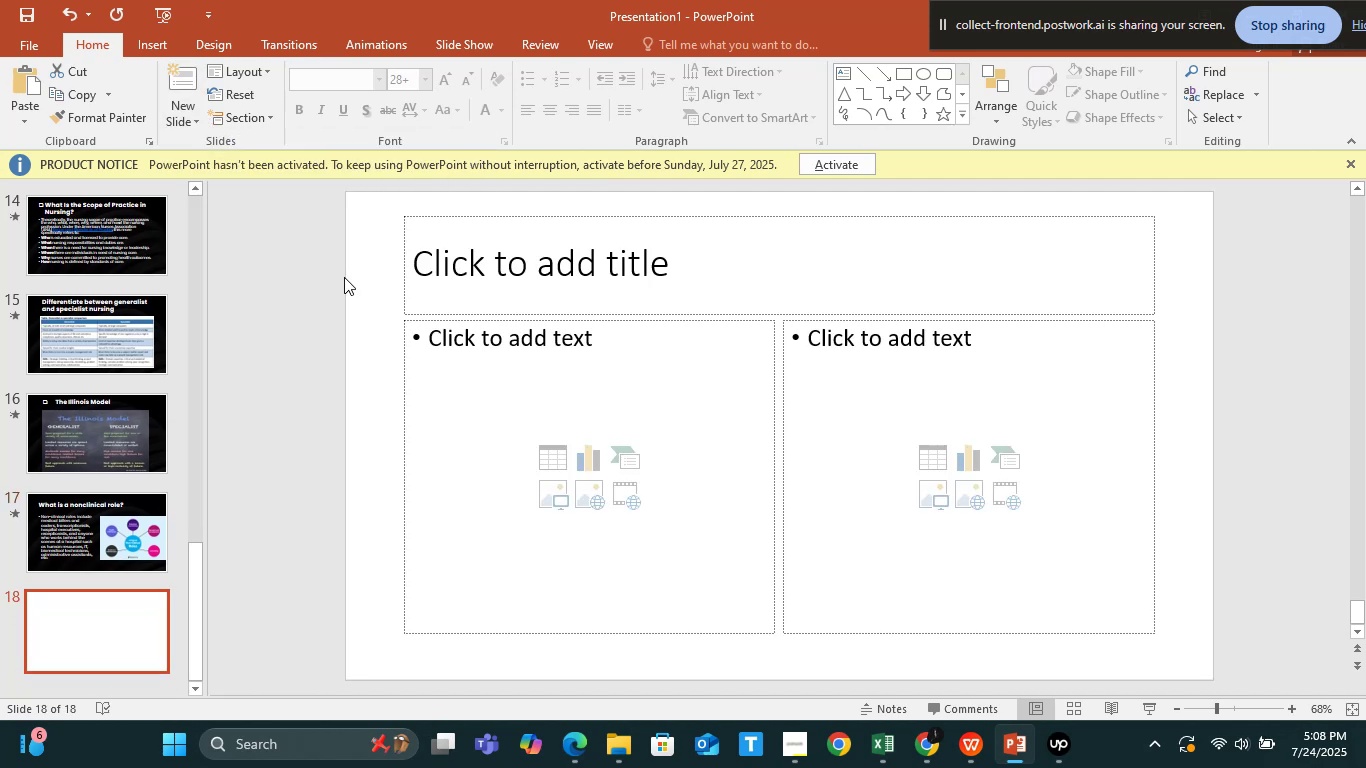 
key(Alt+AltLeft)
 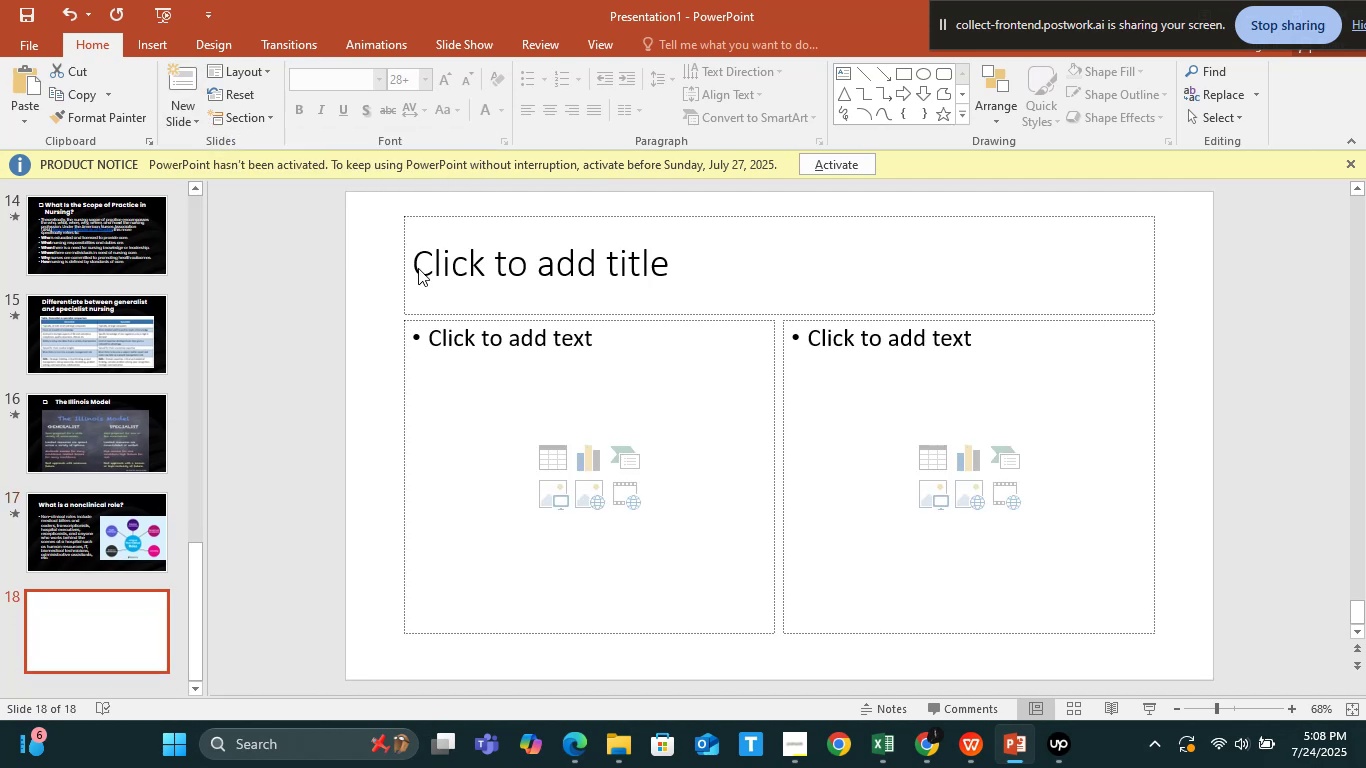 
key(Alt+Tab)
 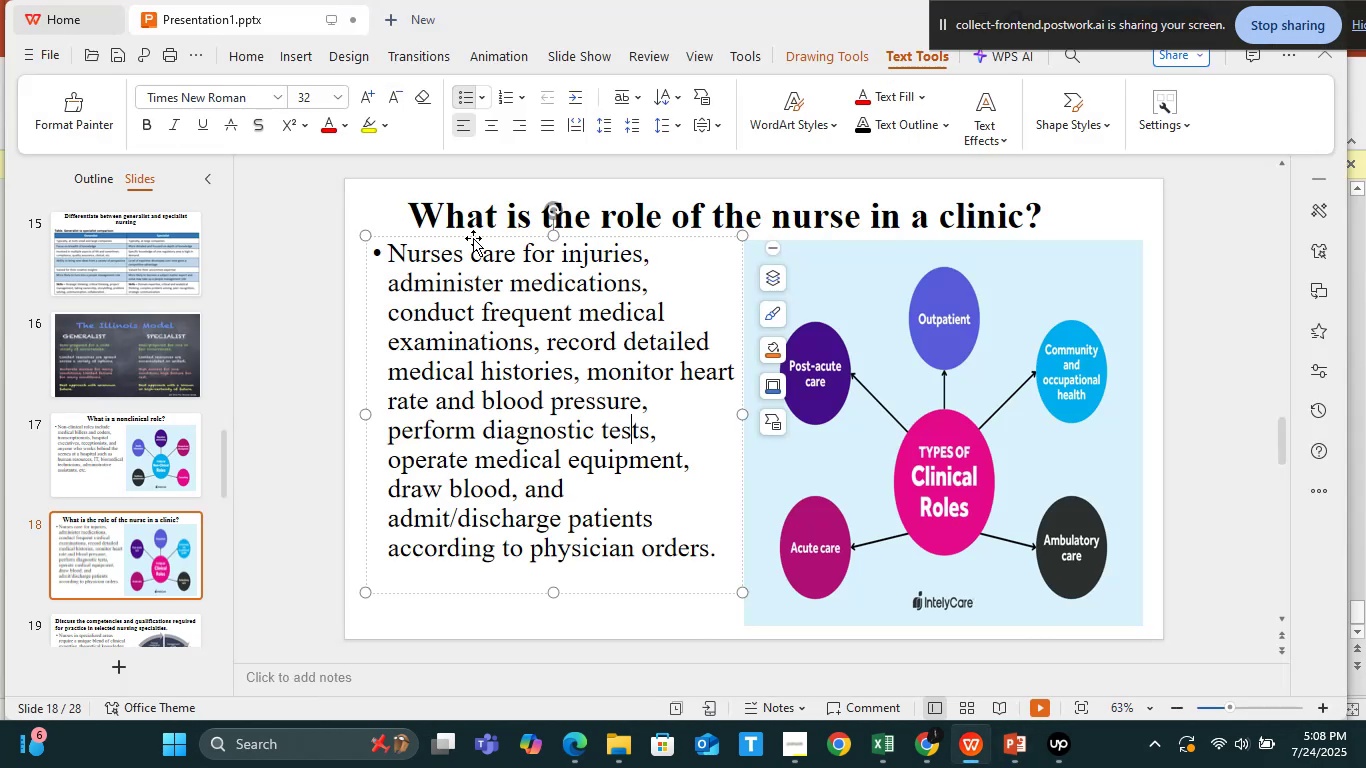 
left_click([475, 235])
 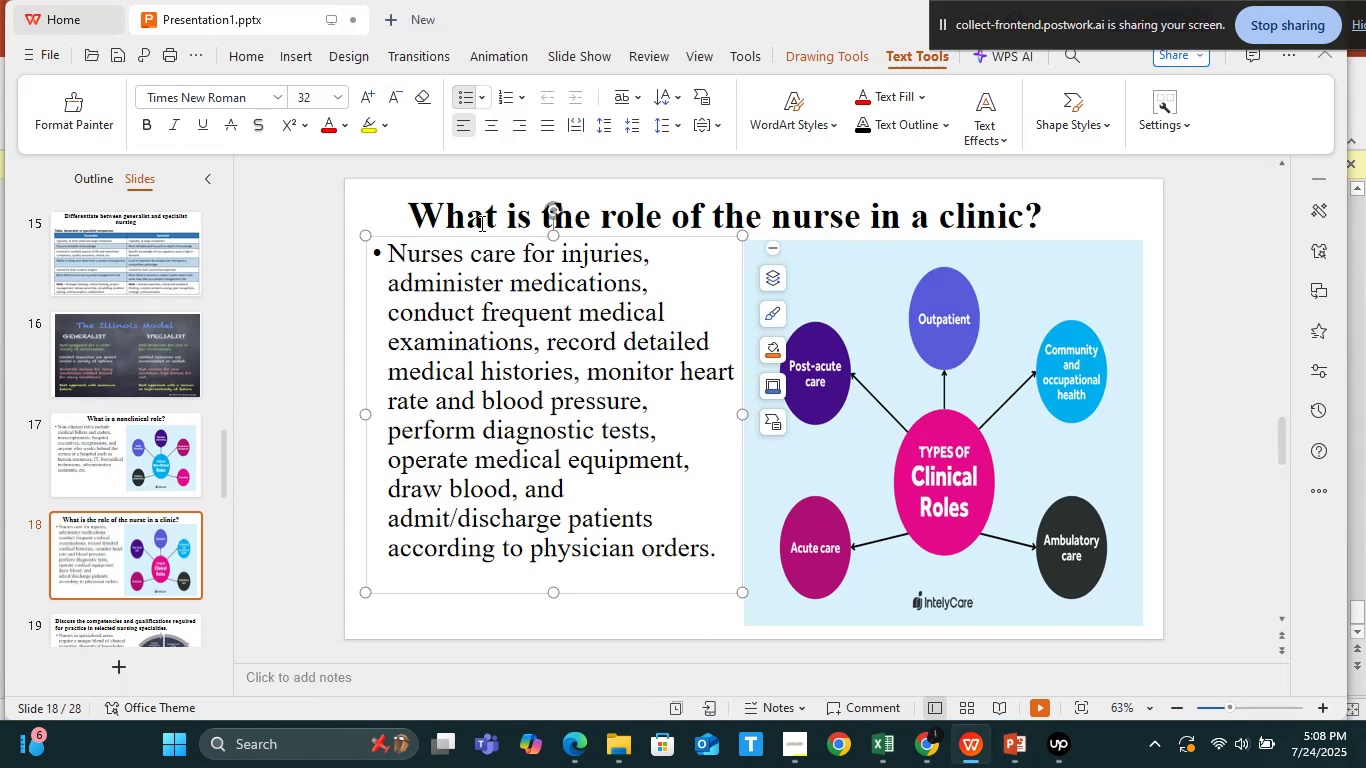 
left_click([480, 223])
 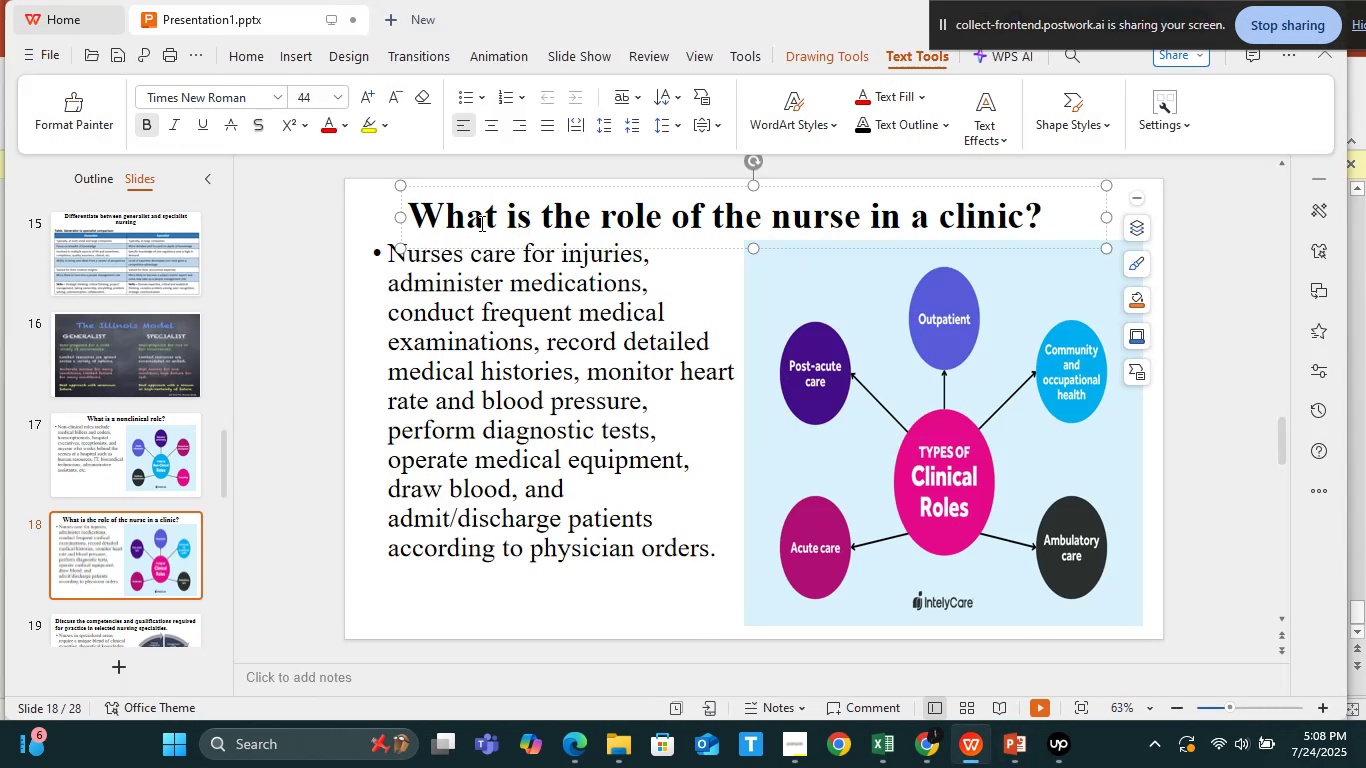 
key(Control+A)
 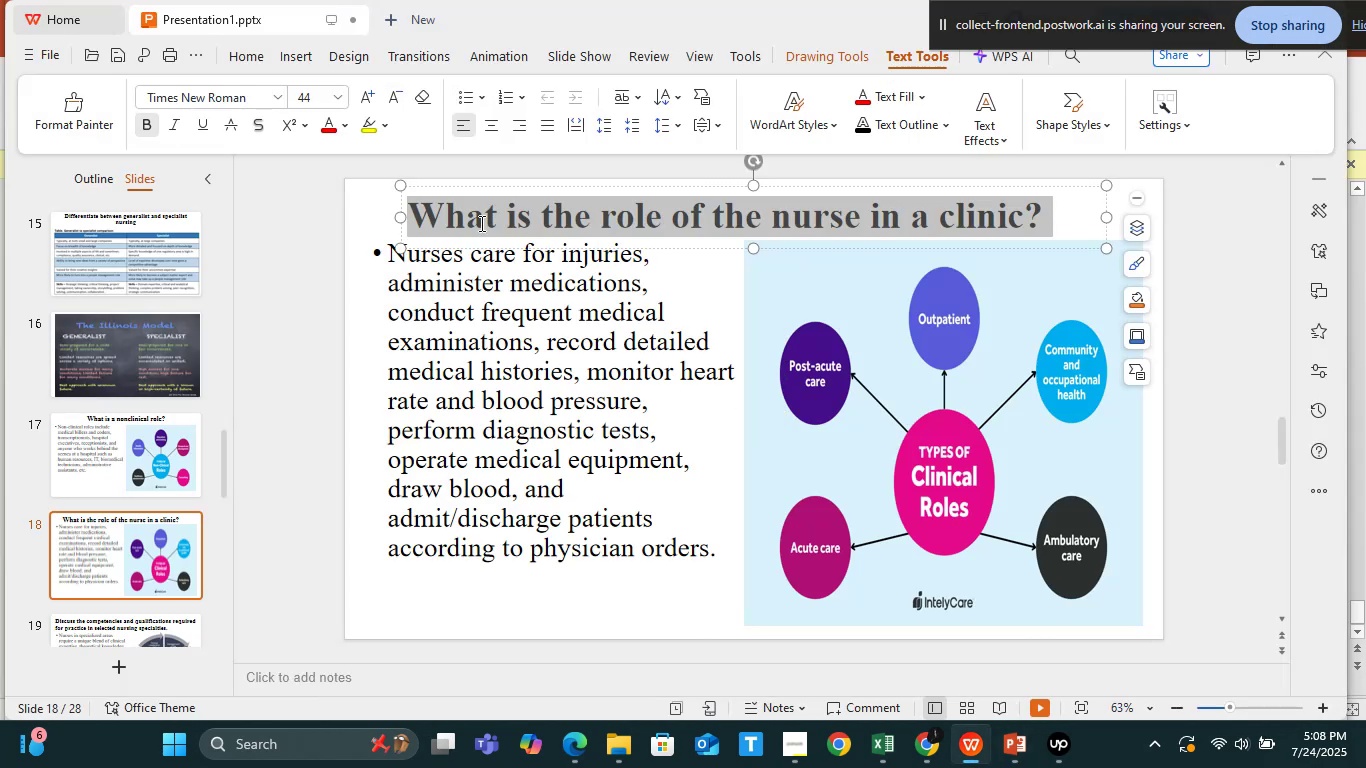 
key(Control+C)
 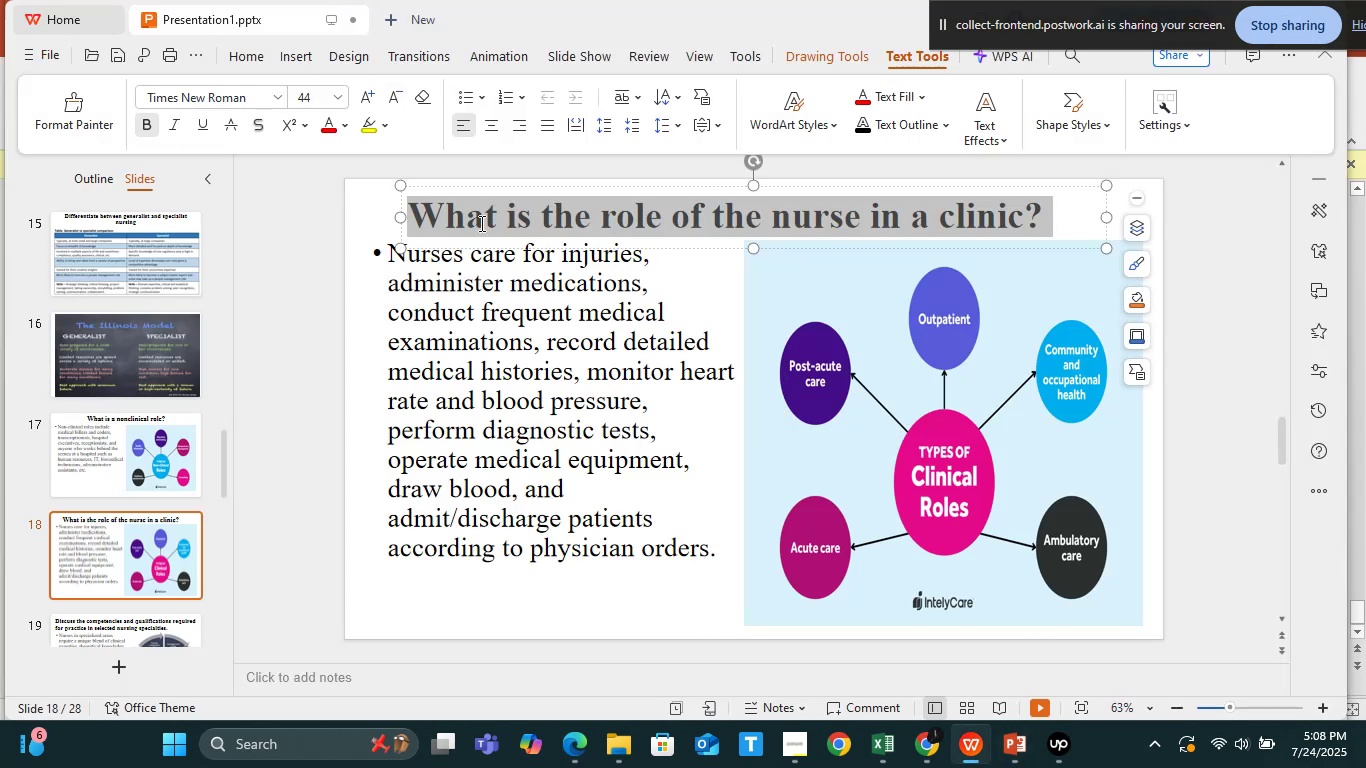 
key(Alt+Tab)
 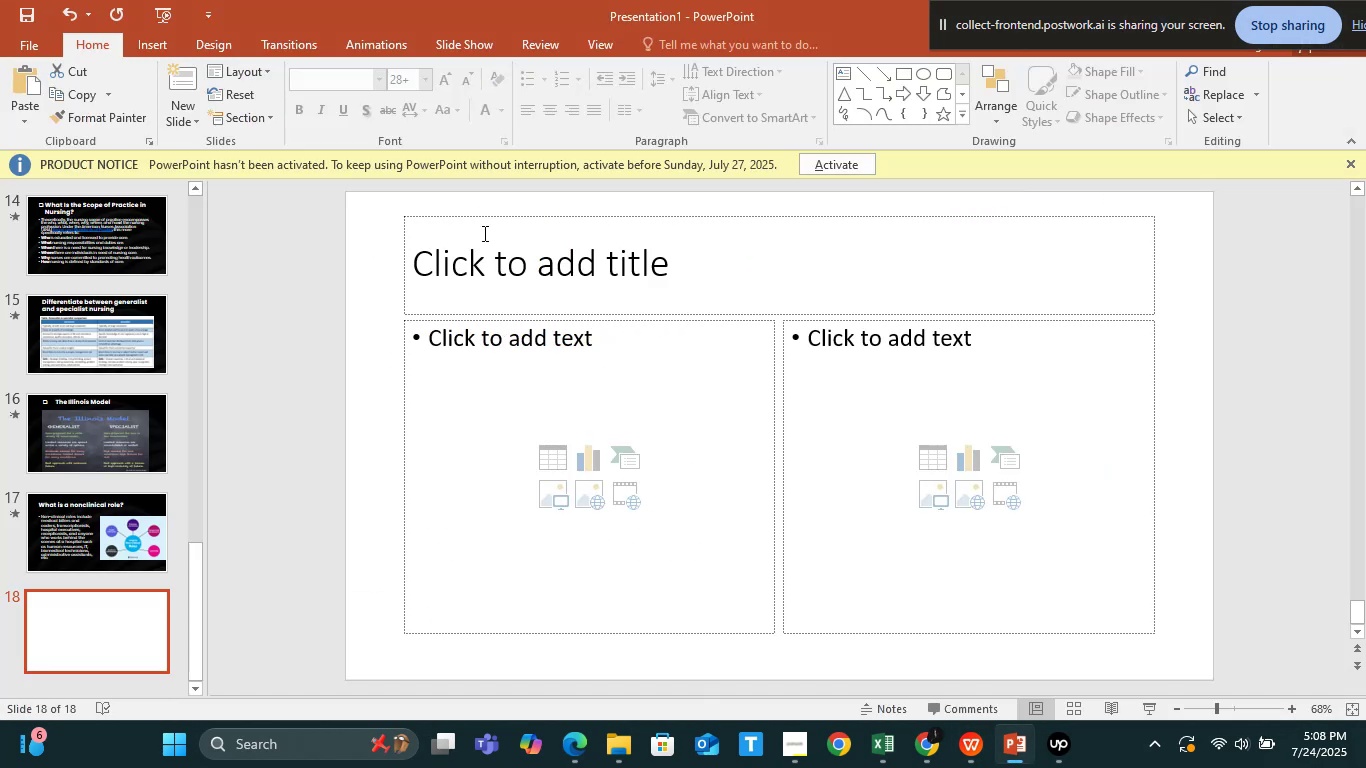 
left_click([489, 244])
 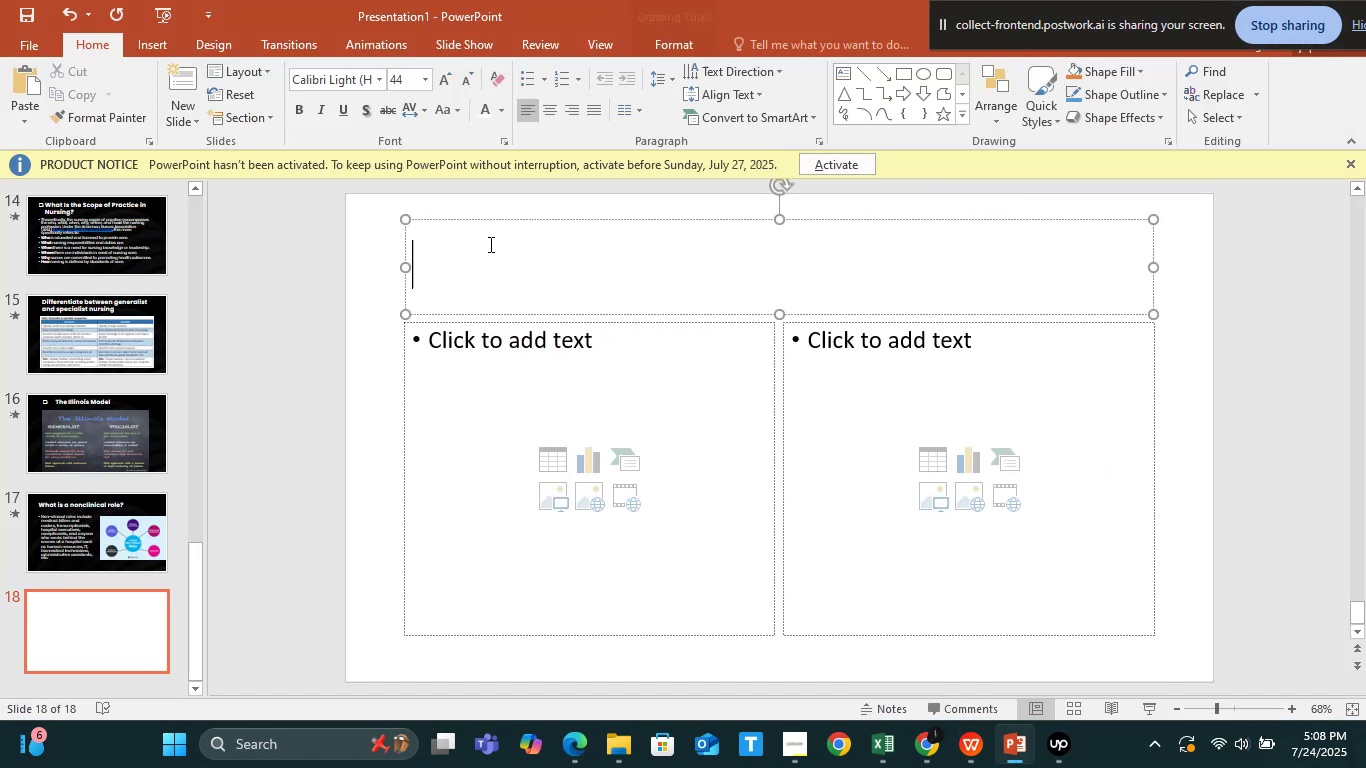 
key(Control+V)
 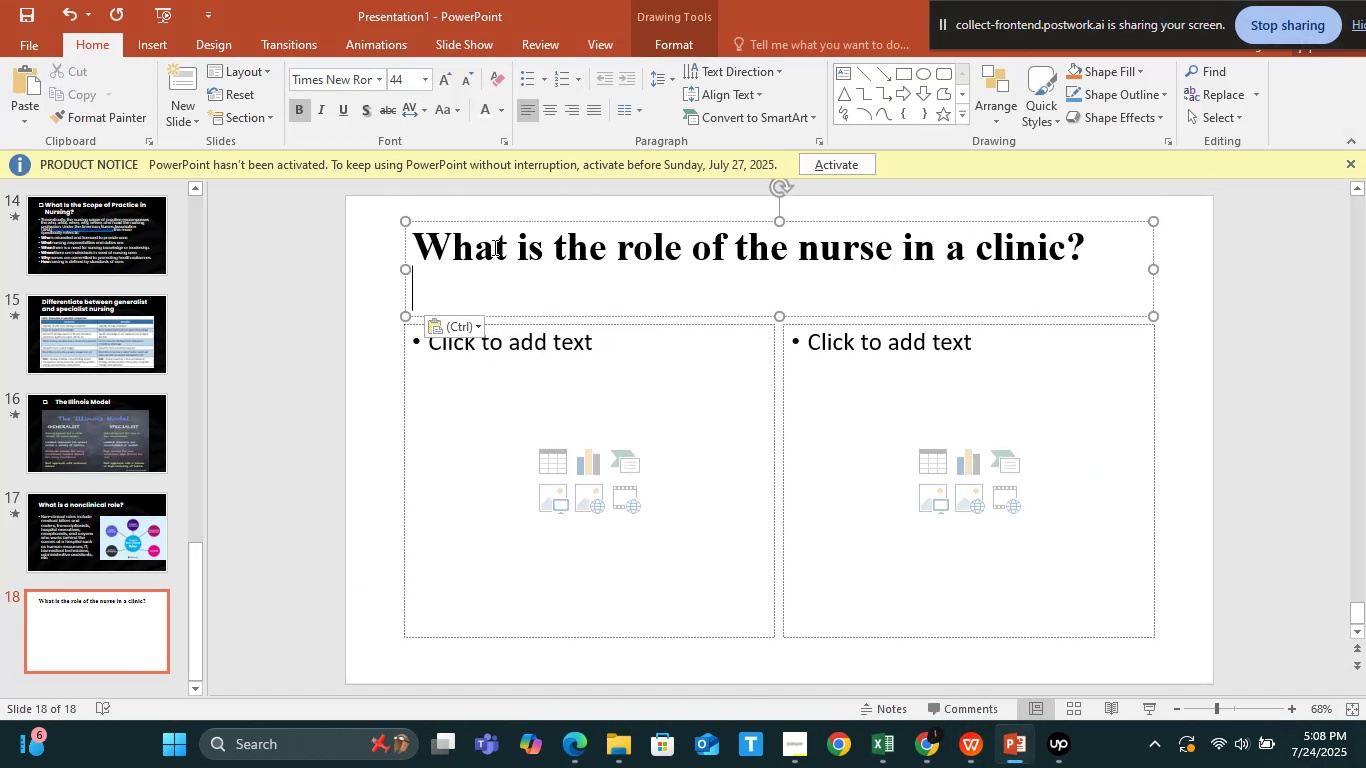 
key(Backspace)
 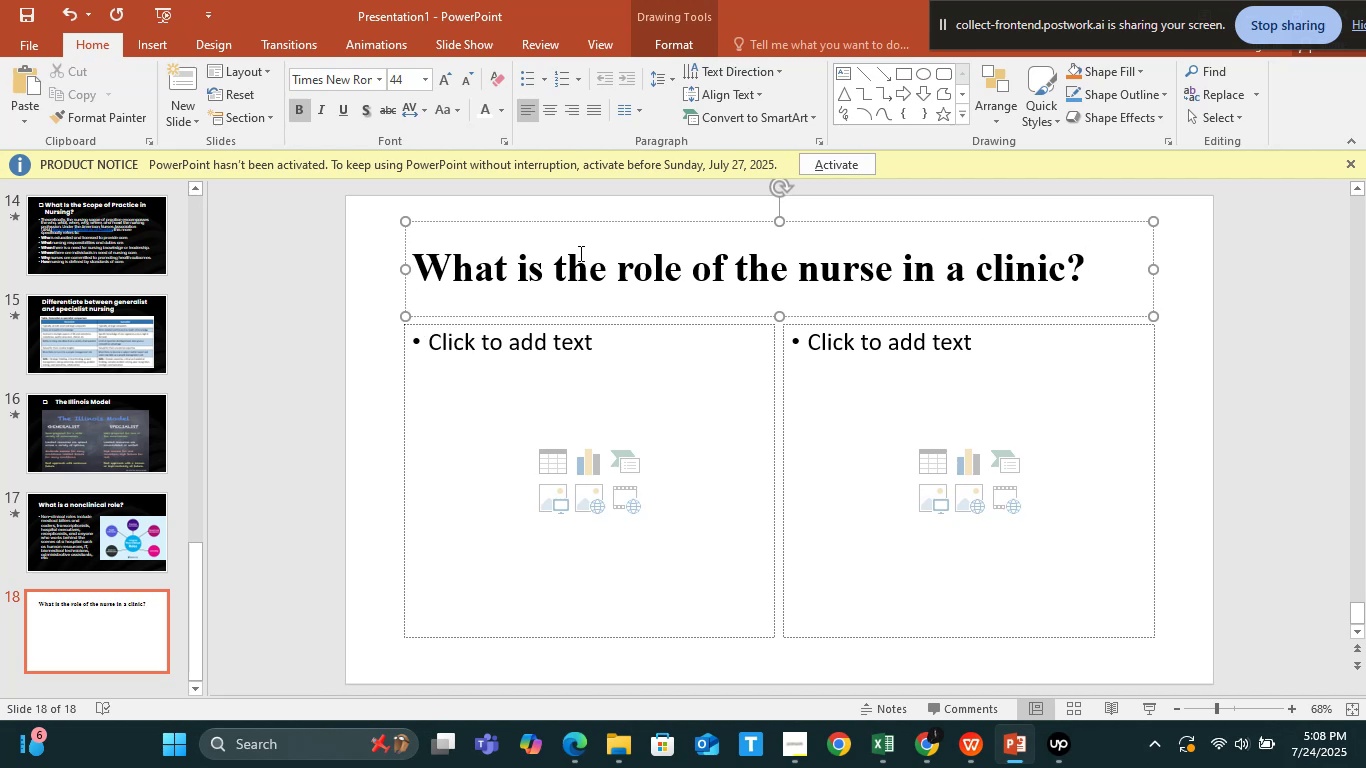 
key(Control+A)
 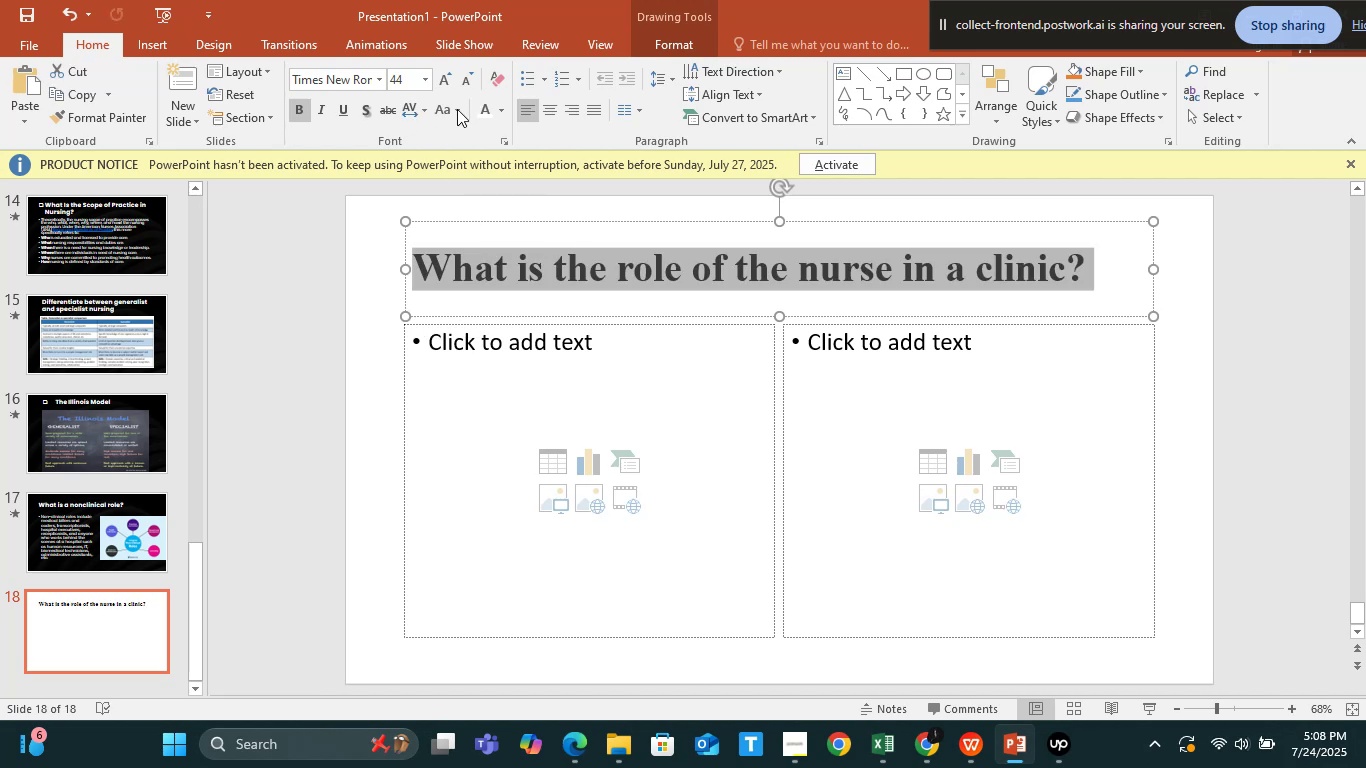 
left_click([478, 108])
 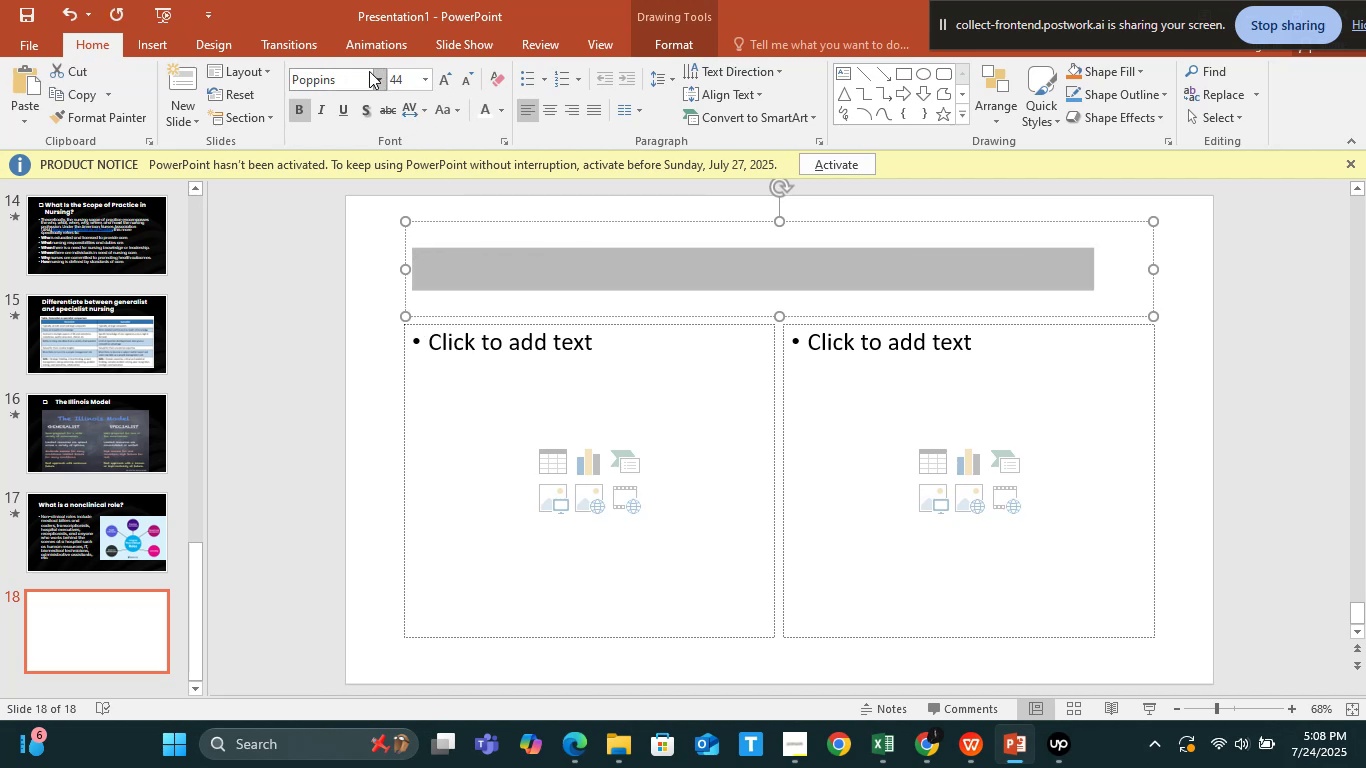 
left_click([367, 71])
 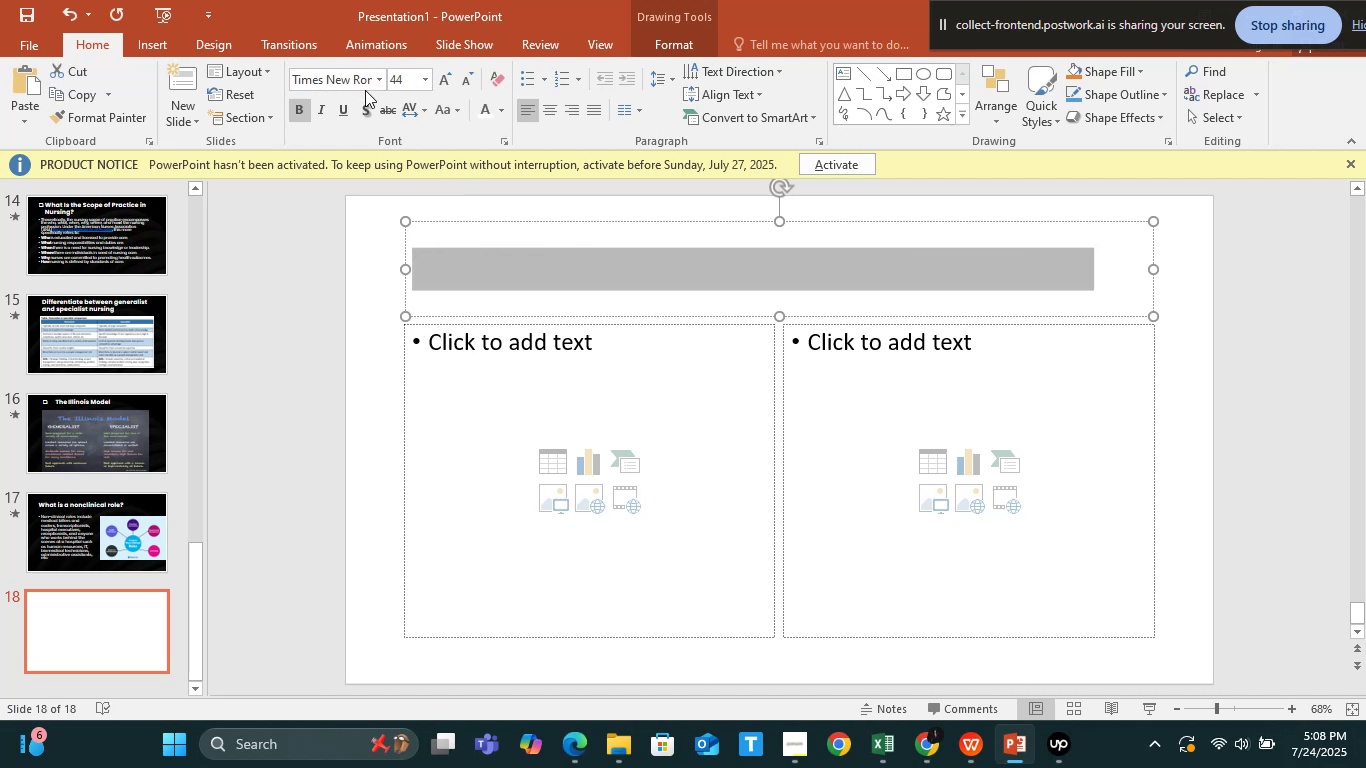 
left_click([360, 83])
 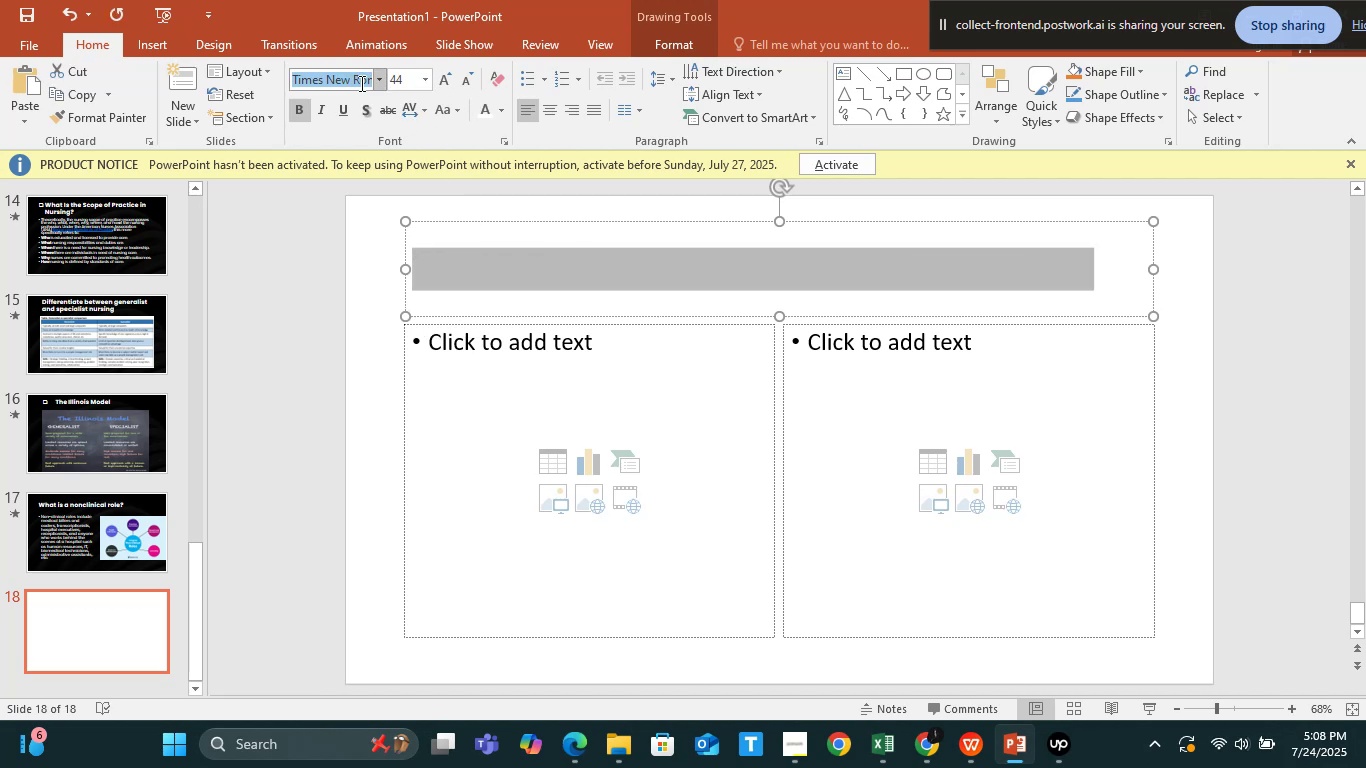 
type(pop)
 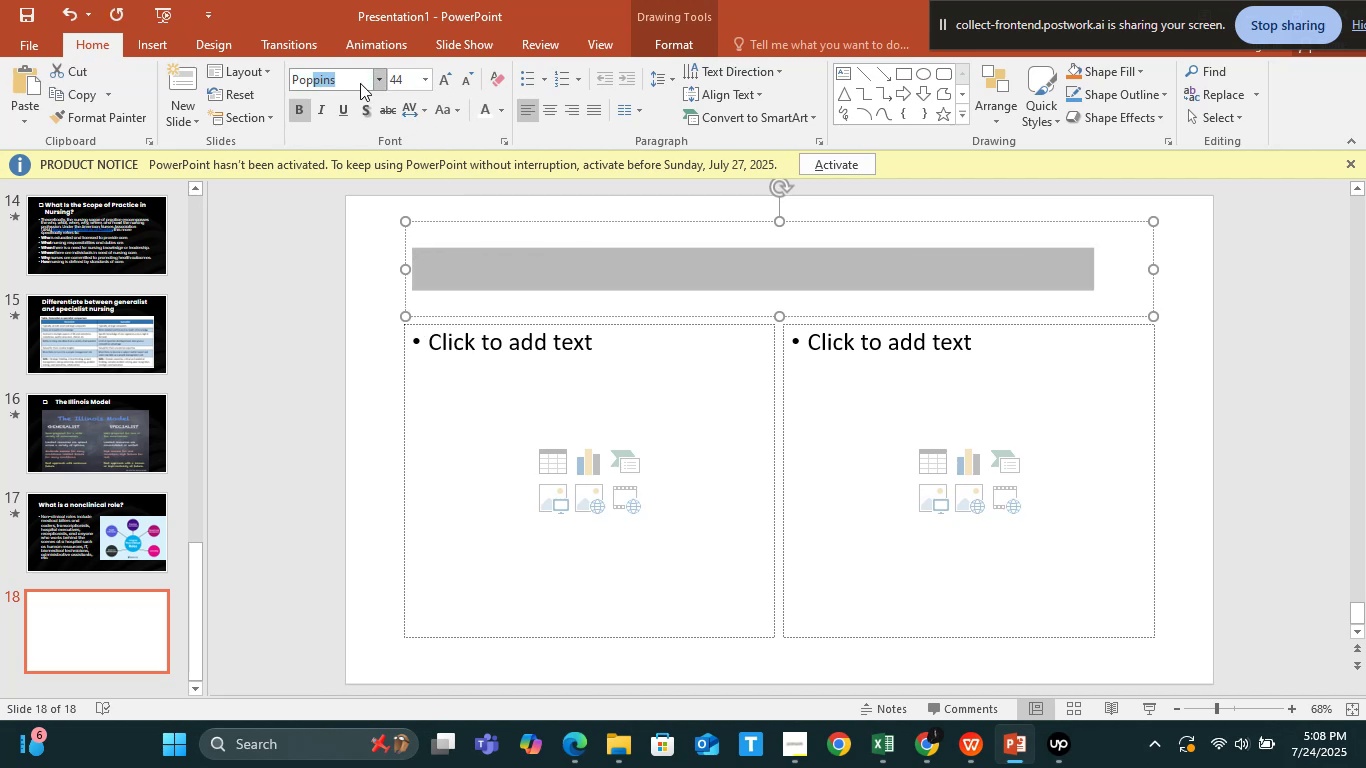 
key(Enter)
 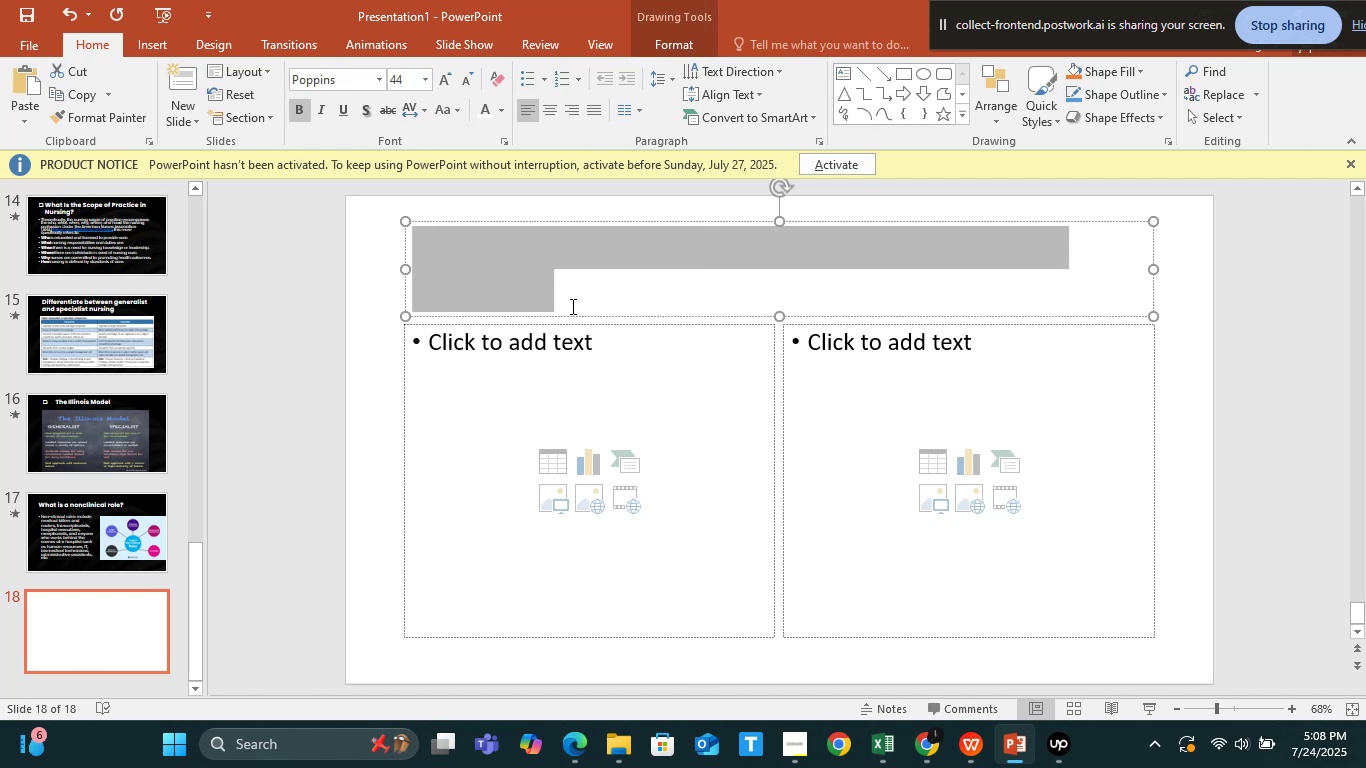 
left_click([561, 398])
 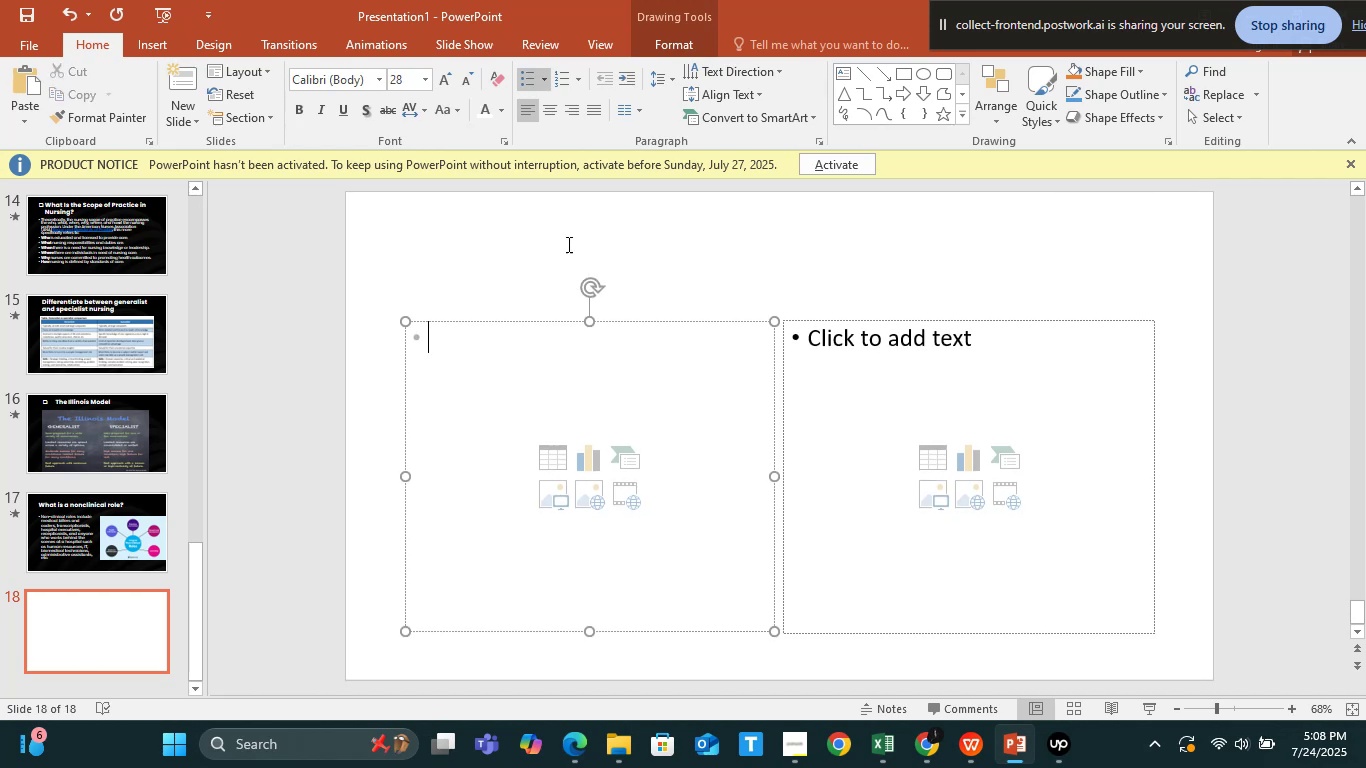 
left_click([566, 240])
 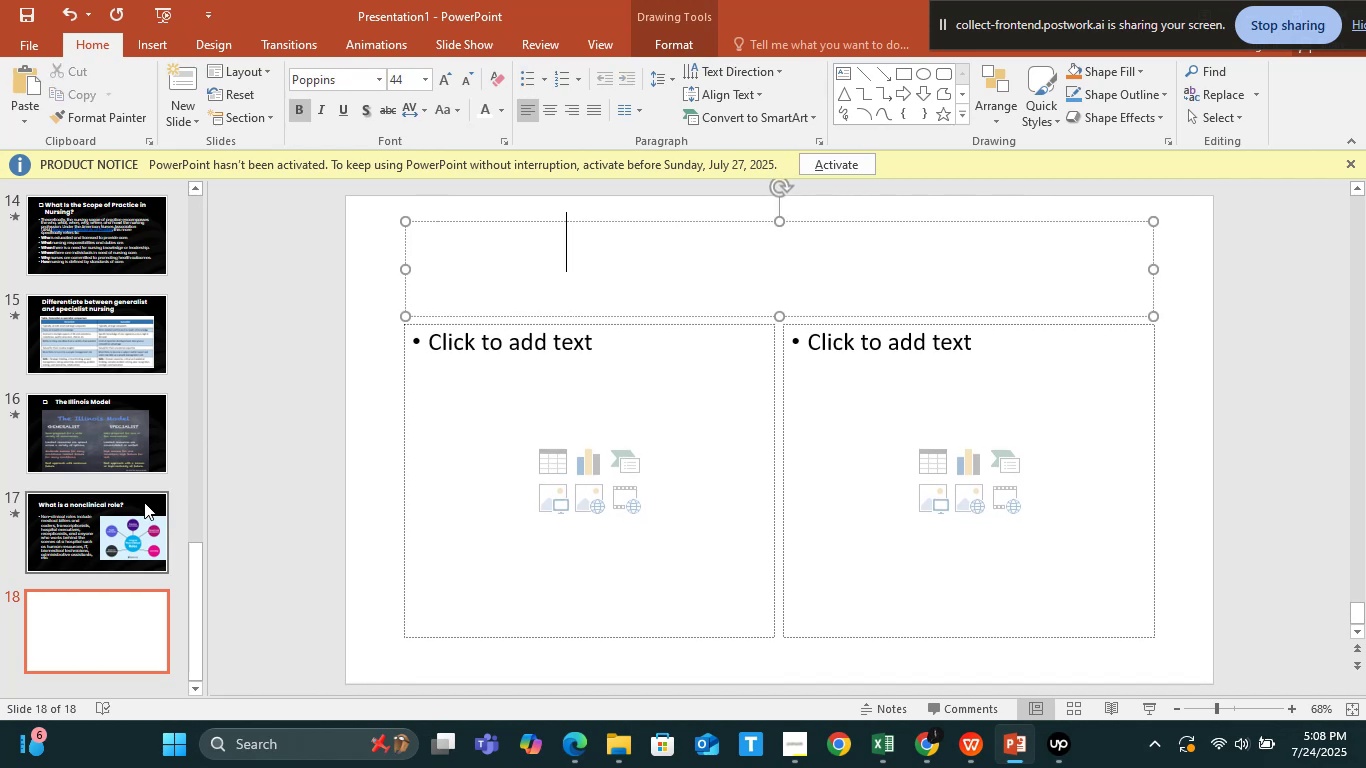 
left_click([144, 502])
 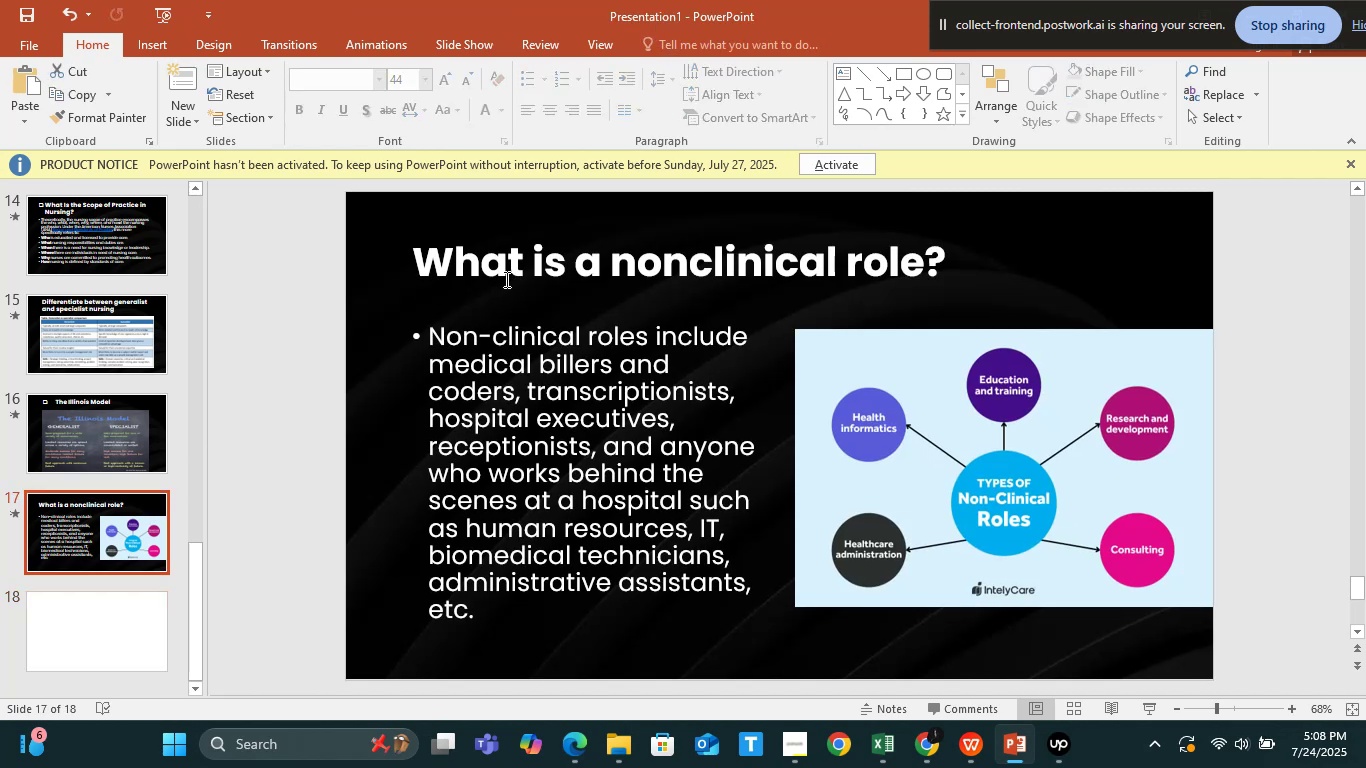 
left_click([507, 278])
 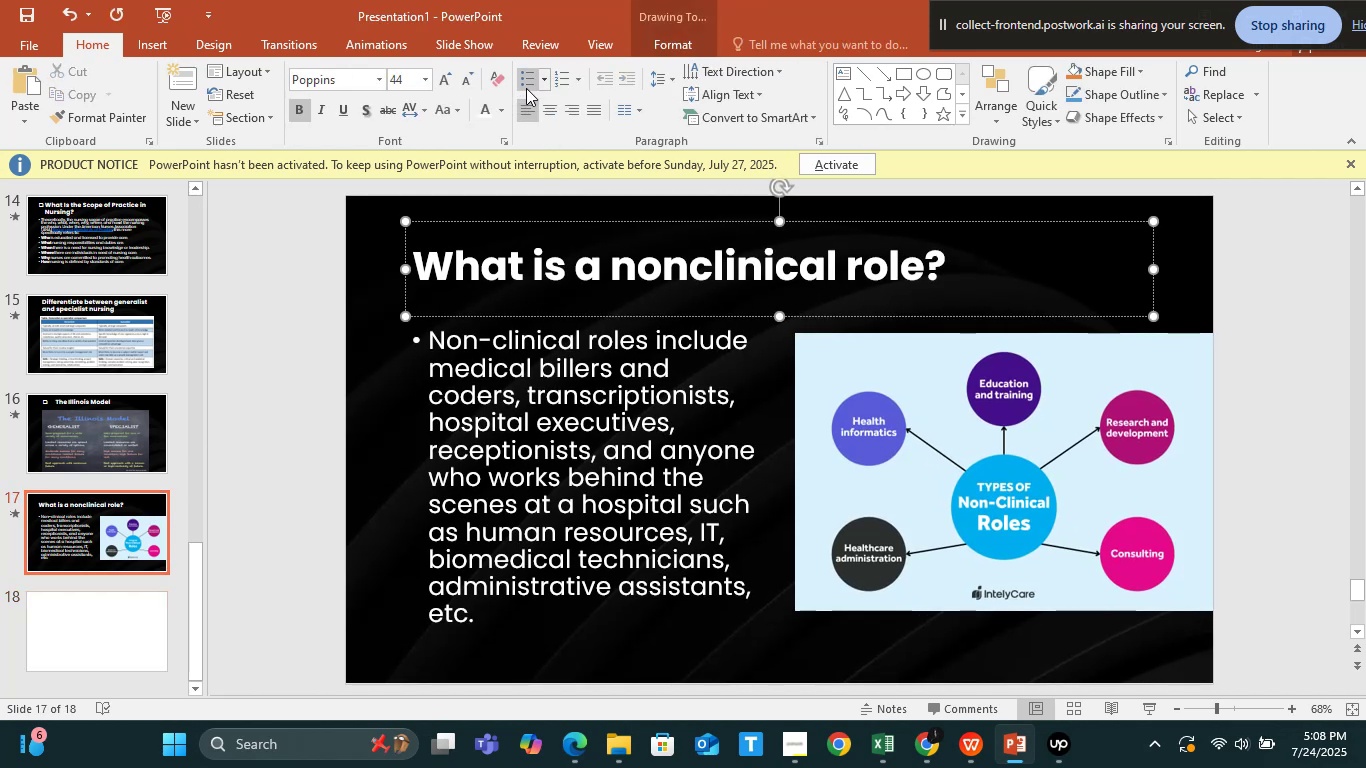 
left_click([546, 79])
 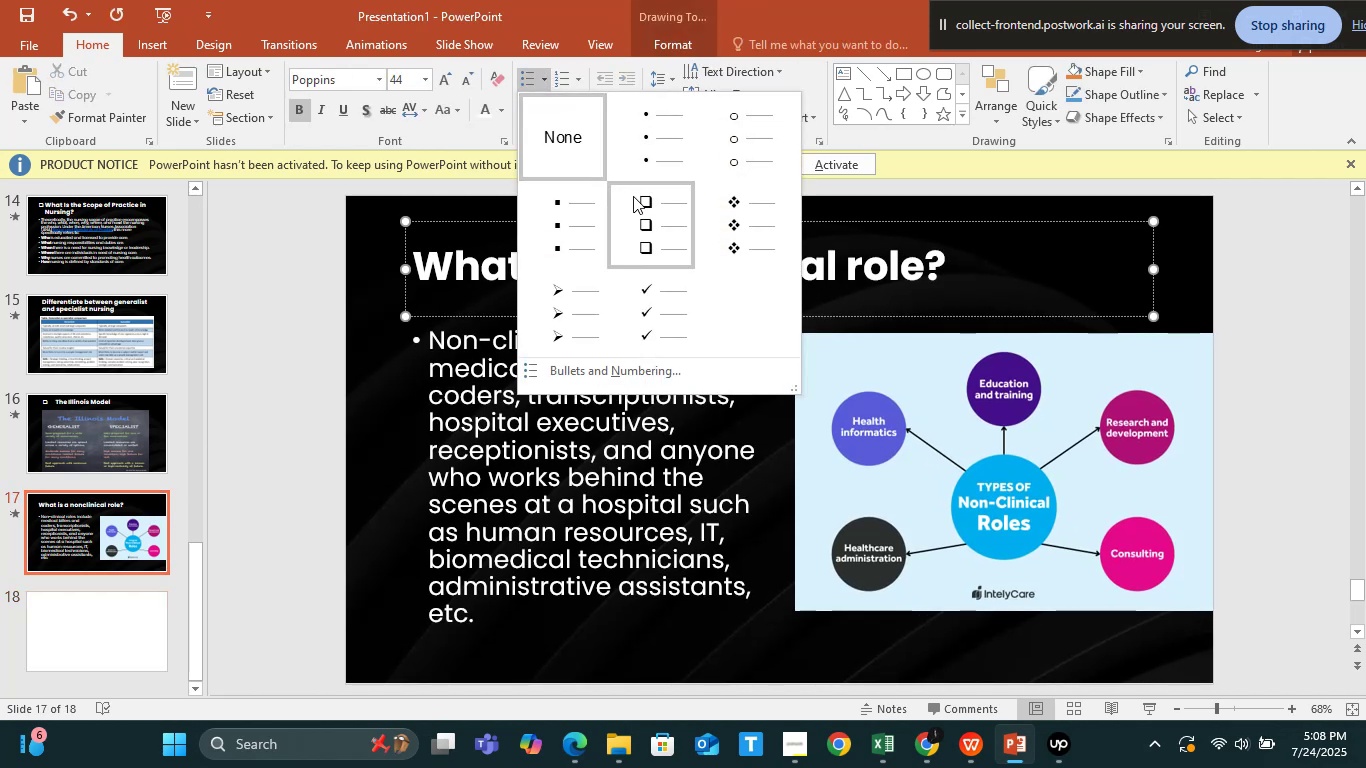 
left_click([649, 220])
 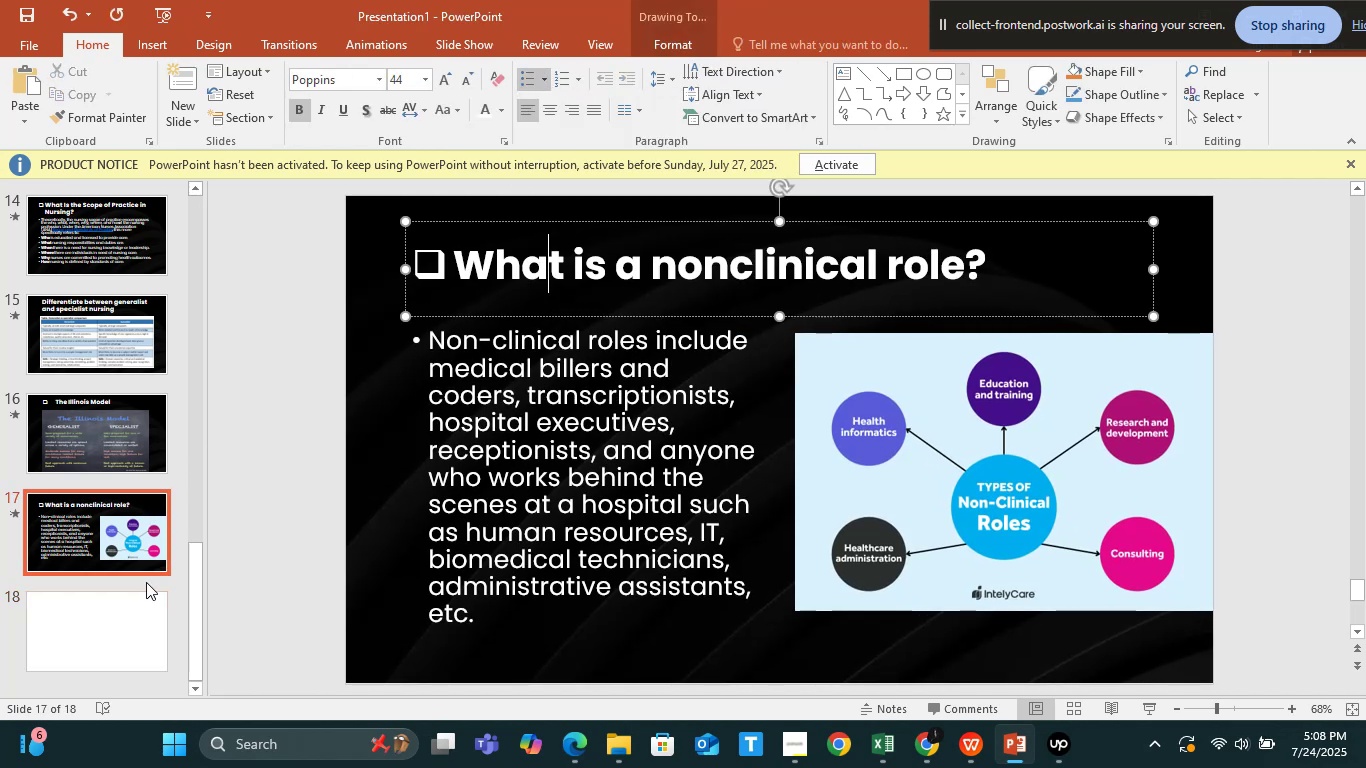 
left_click([120, 664])
 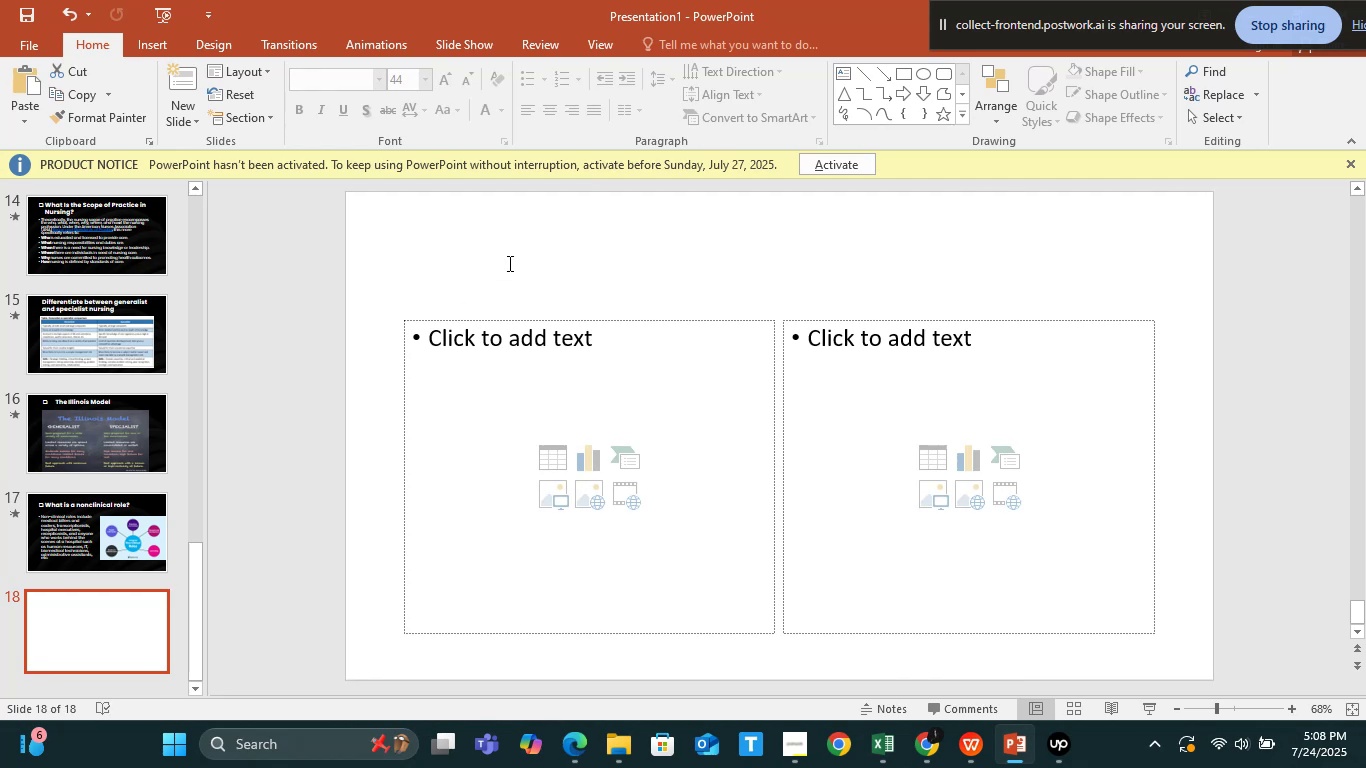 
left_click([521, 250])
 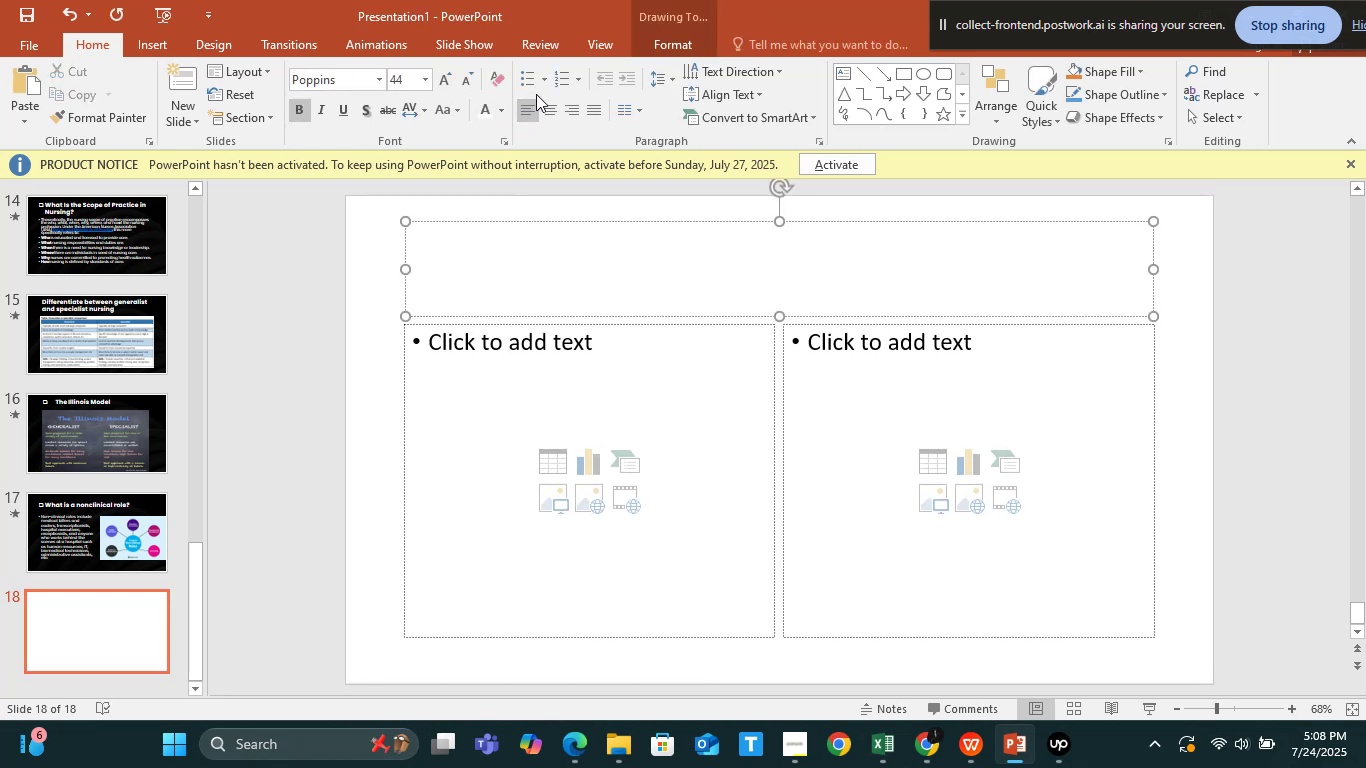 
left_click([541, 87])
 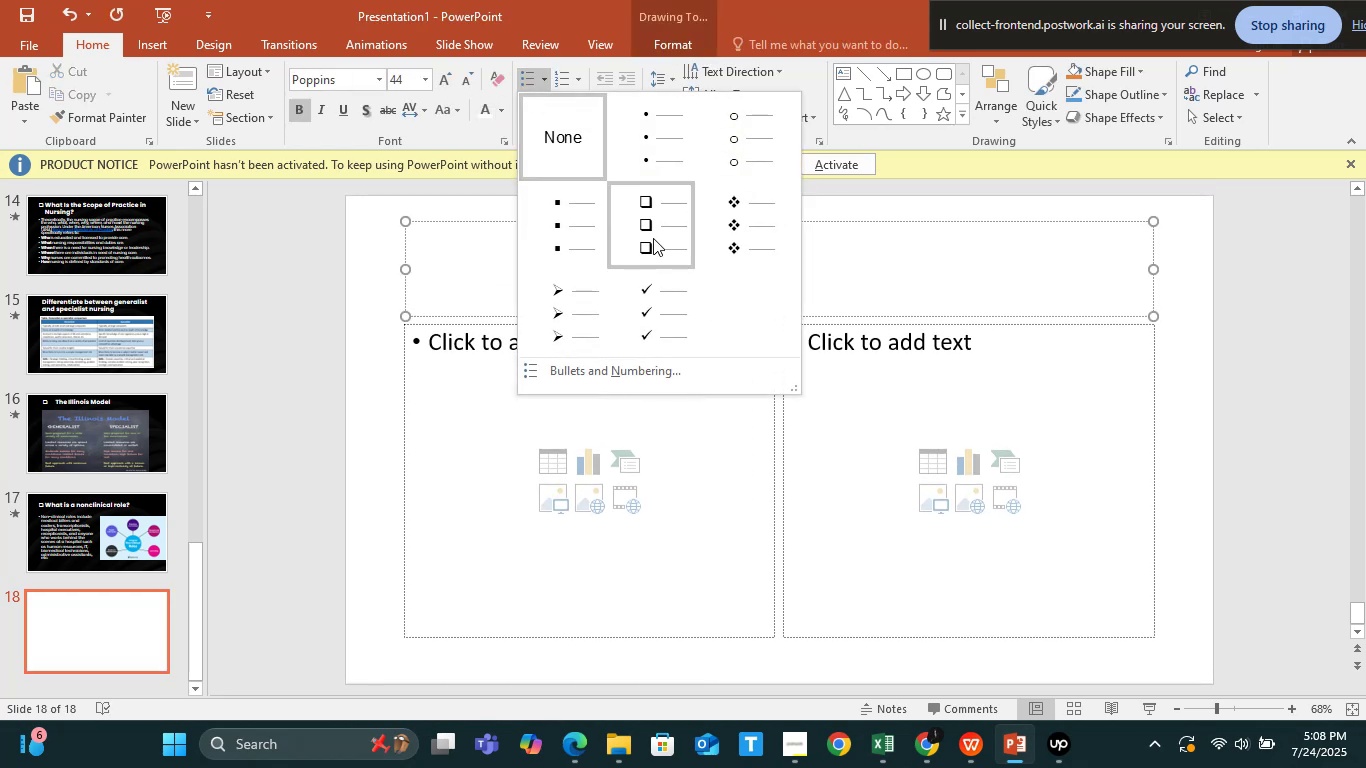 
left_click([654, 238])
 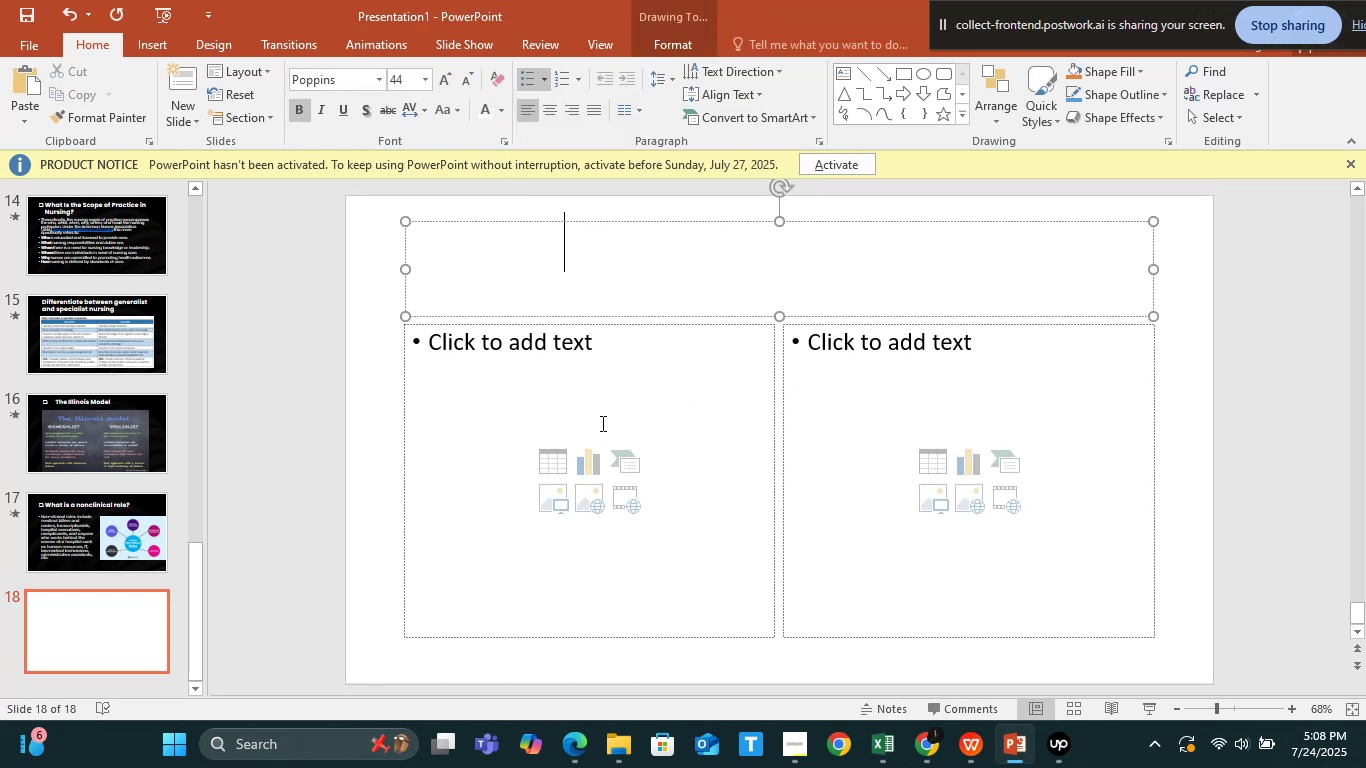 
left_click([601, 423])
 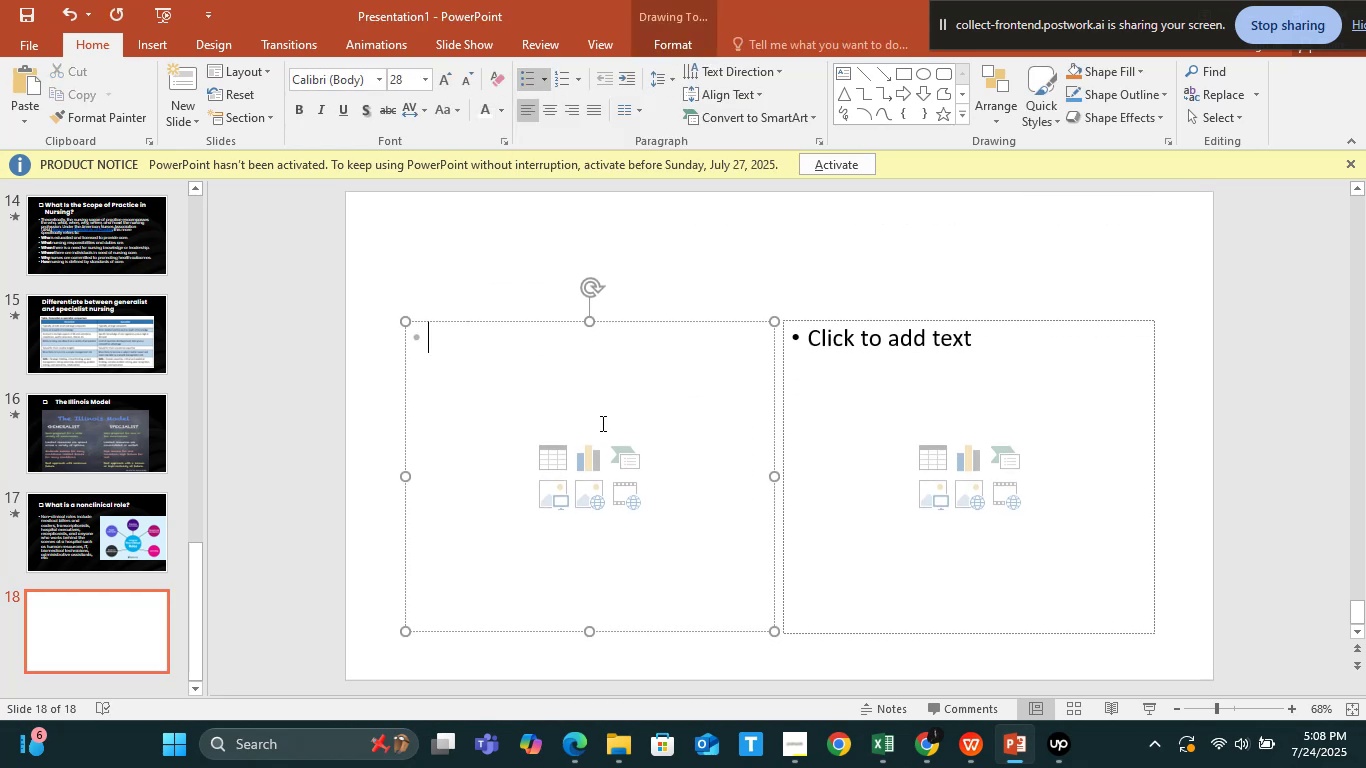 
key(Alt+Tab)
 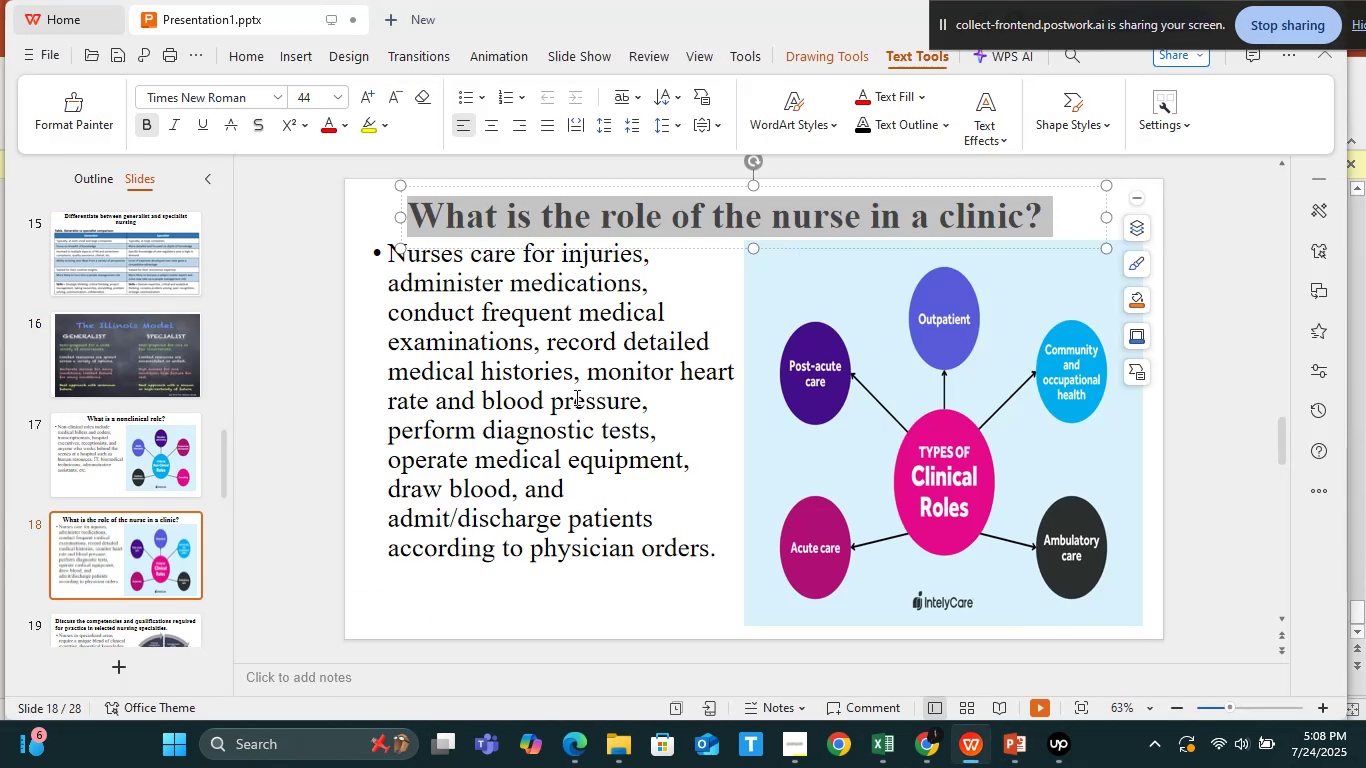 
left_click([574, 395])
 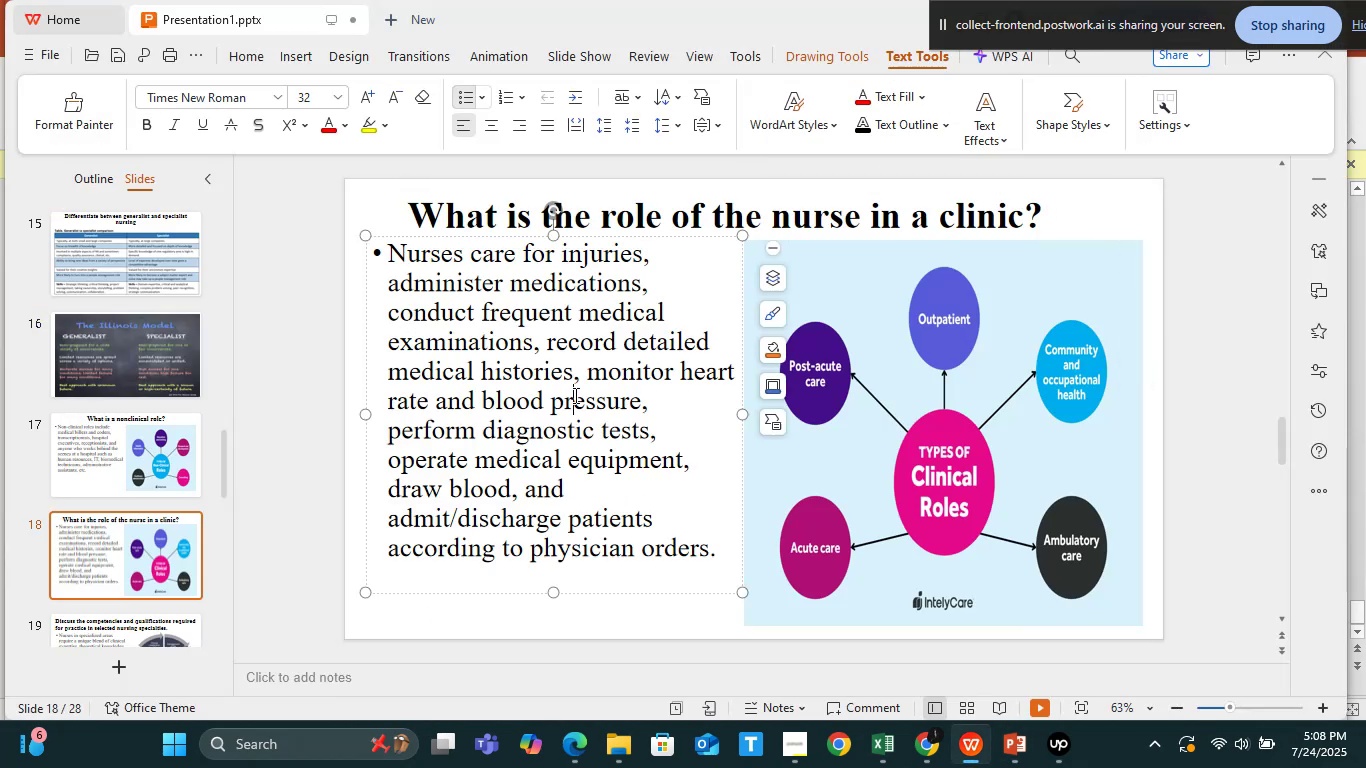 
key(Control+A)
 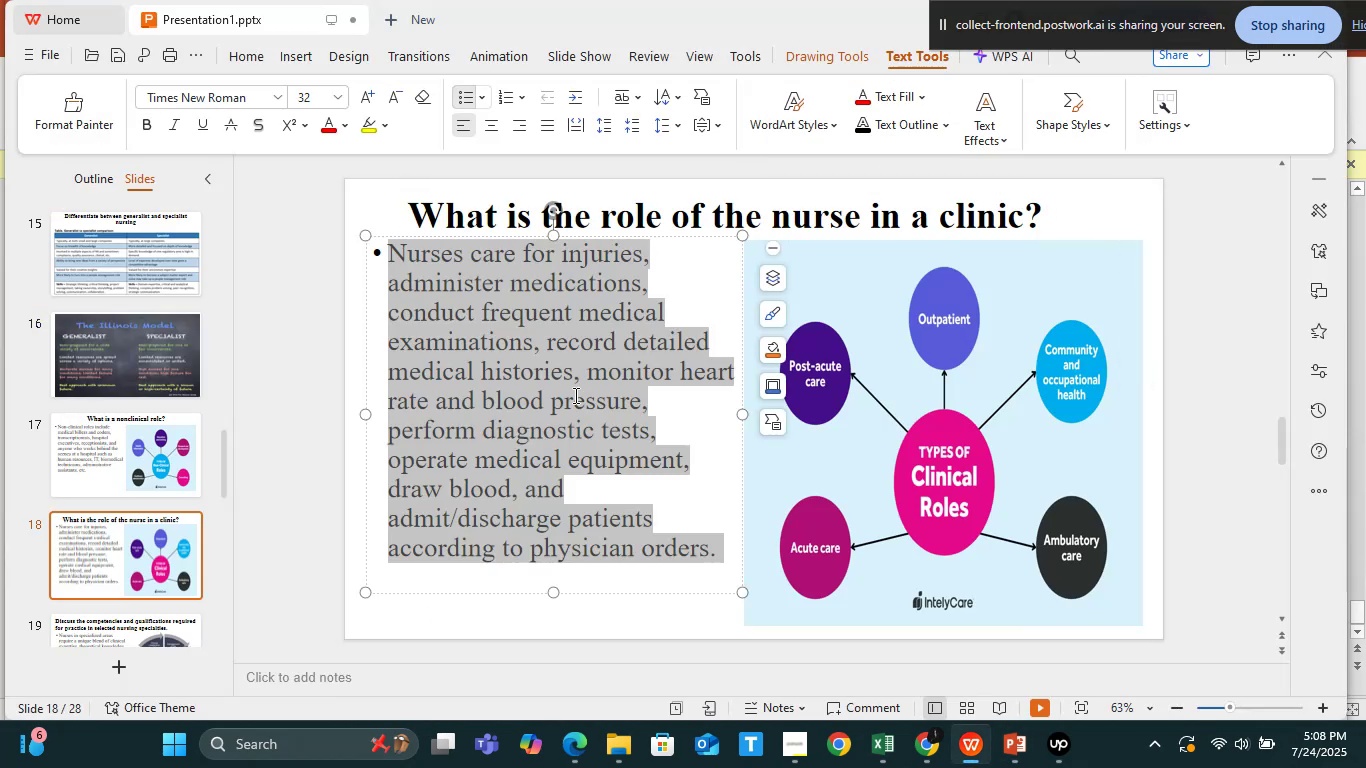 
key(Control+C)
 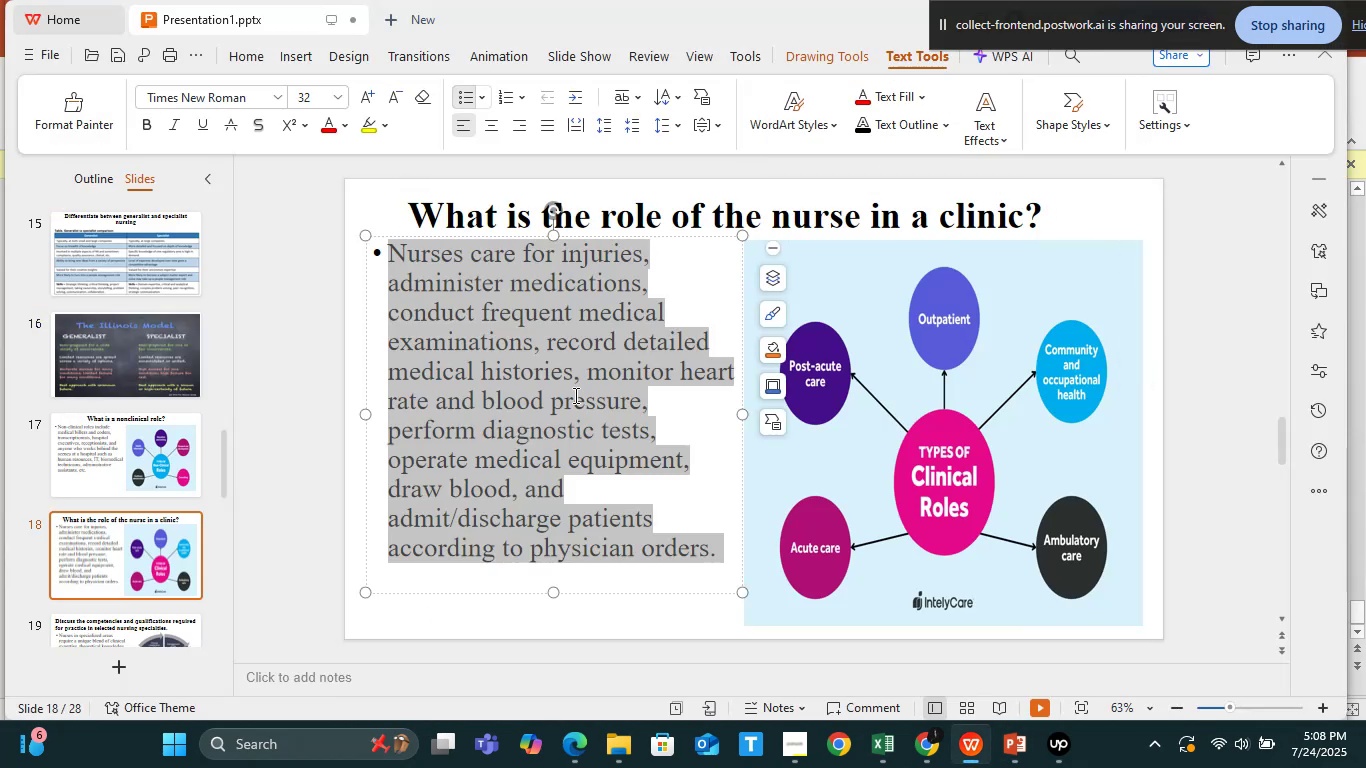 
key(Alt+AltLeft)
 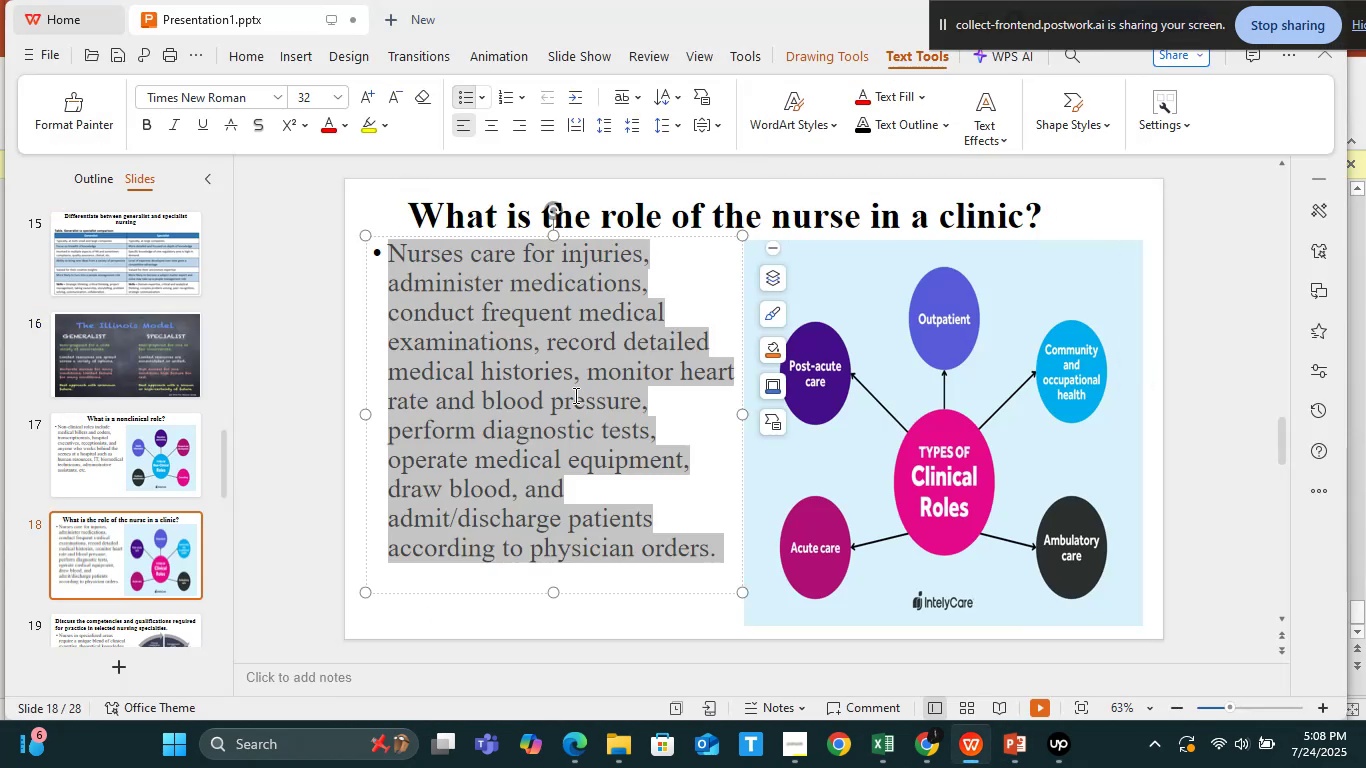 
key(Alt+Tab)
 